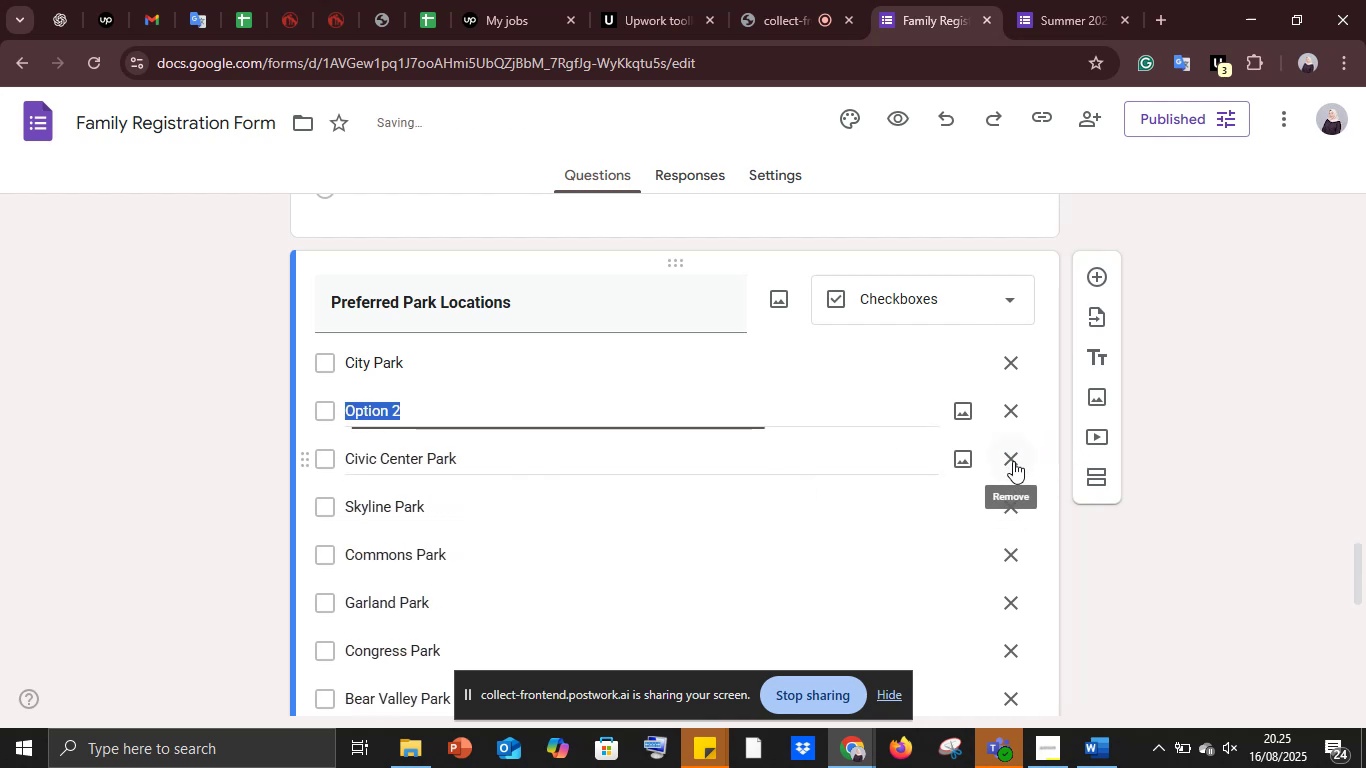 
triple_click([1013, 461])
 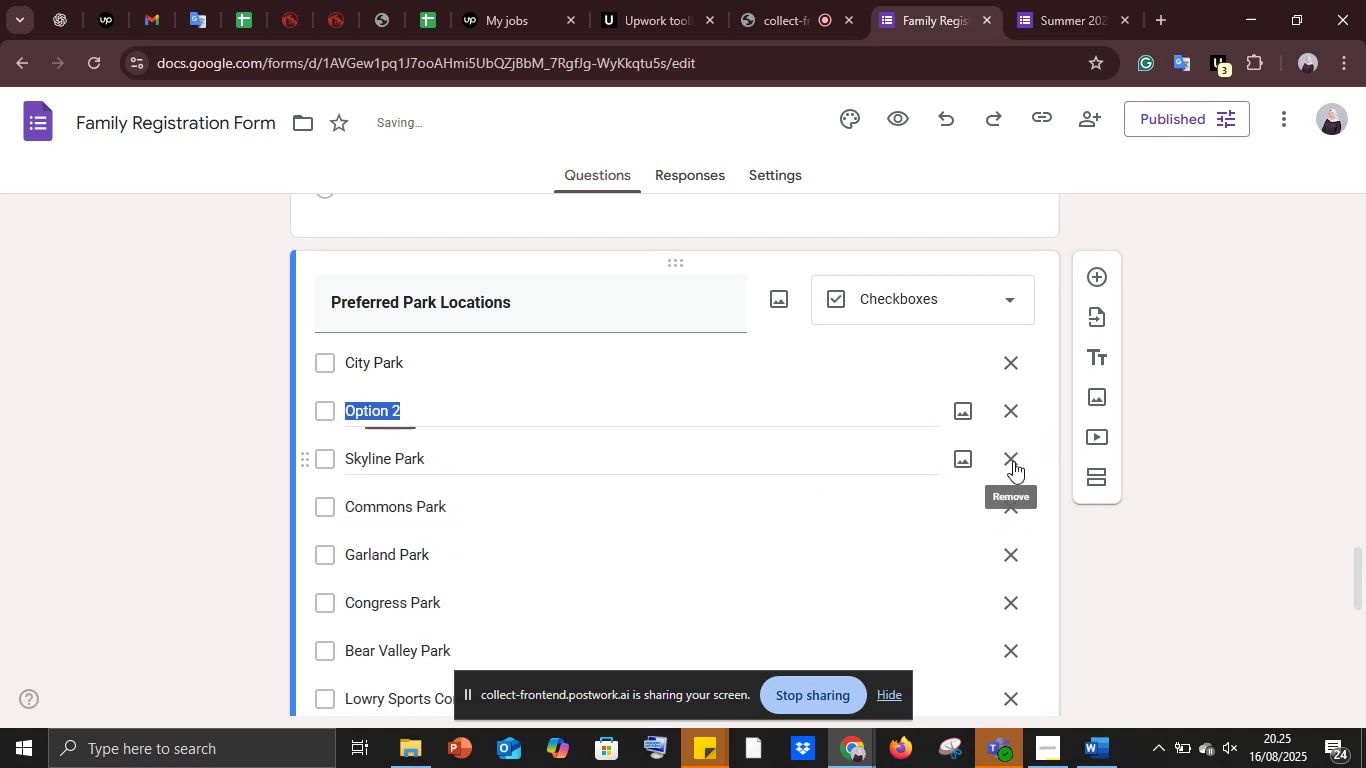 
triple_click([1013, 461])
 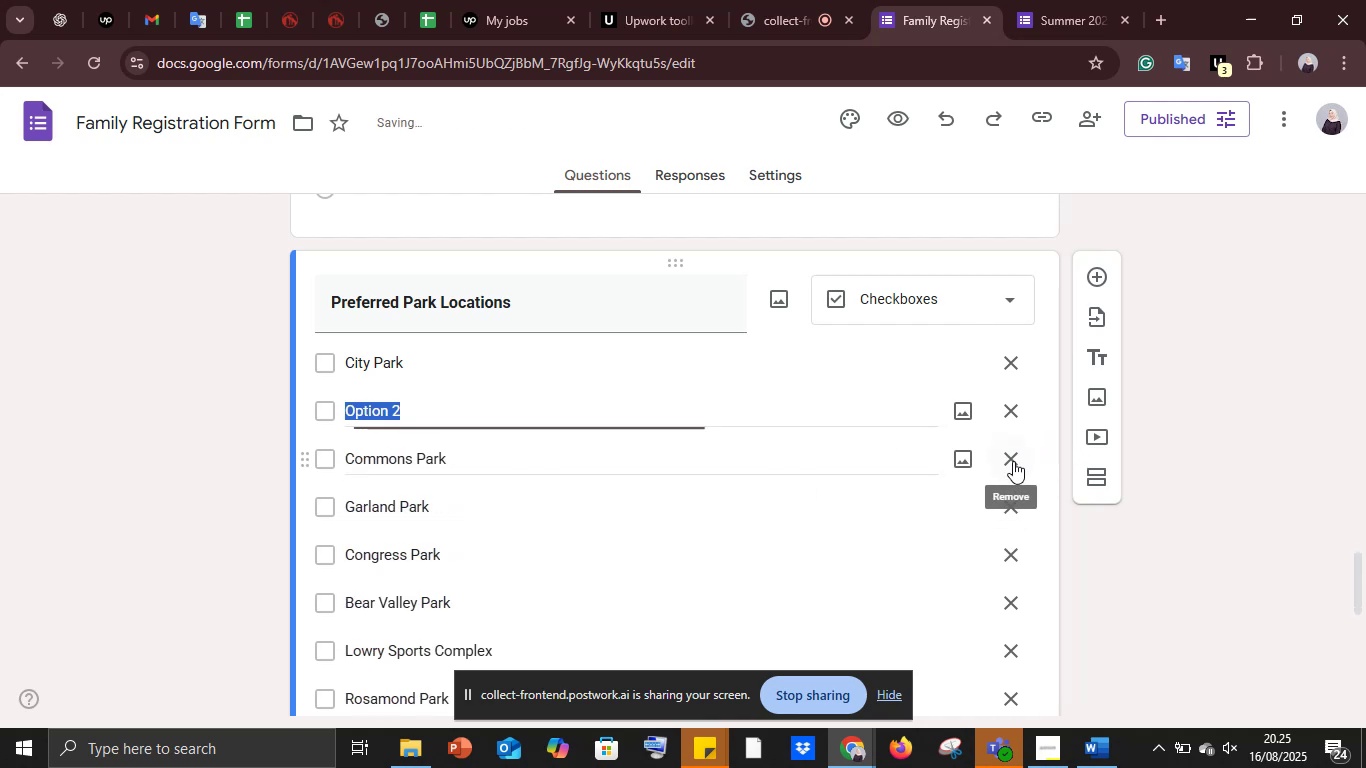 
triple_click([1013, 461])
 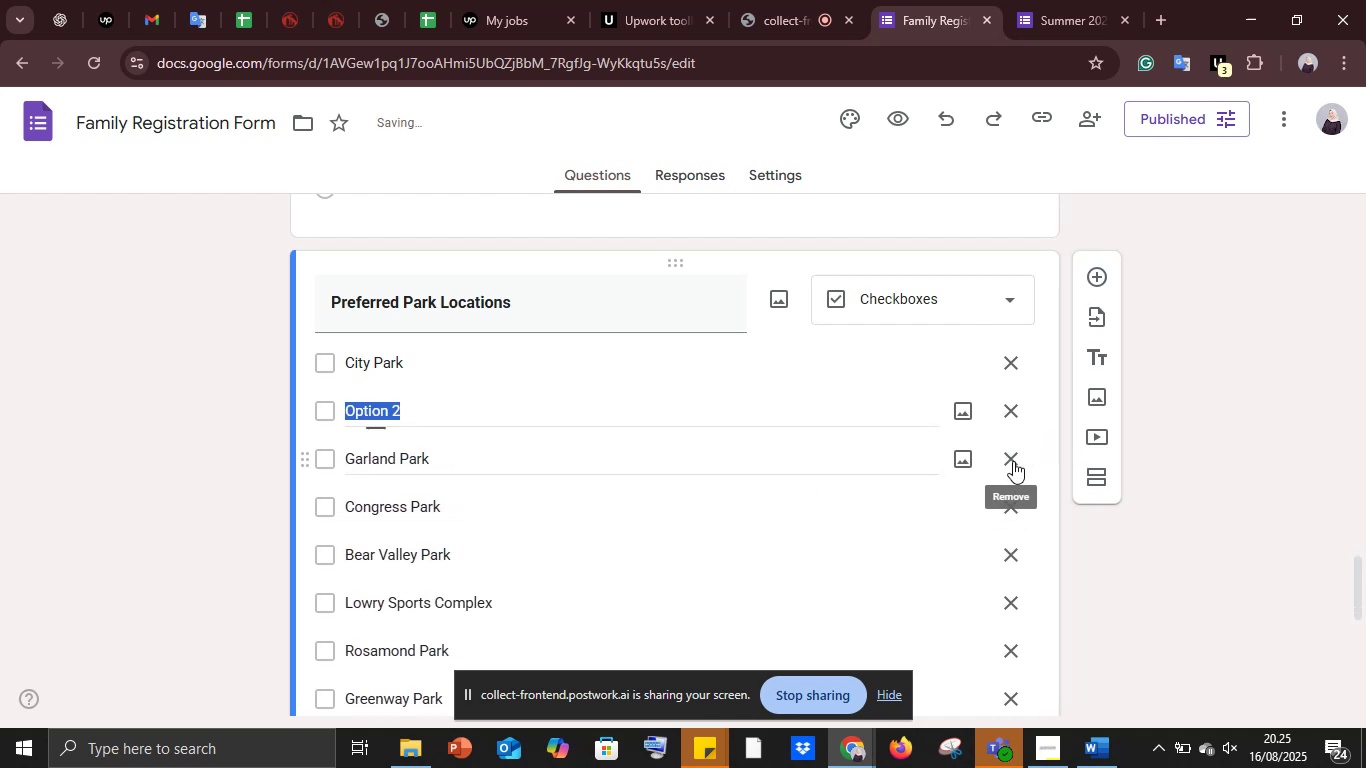 
triple_click([1013, 461])
 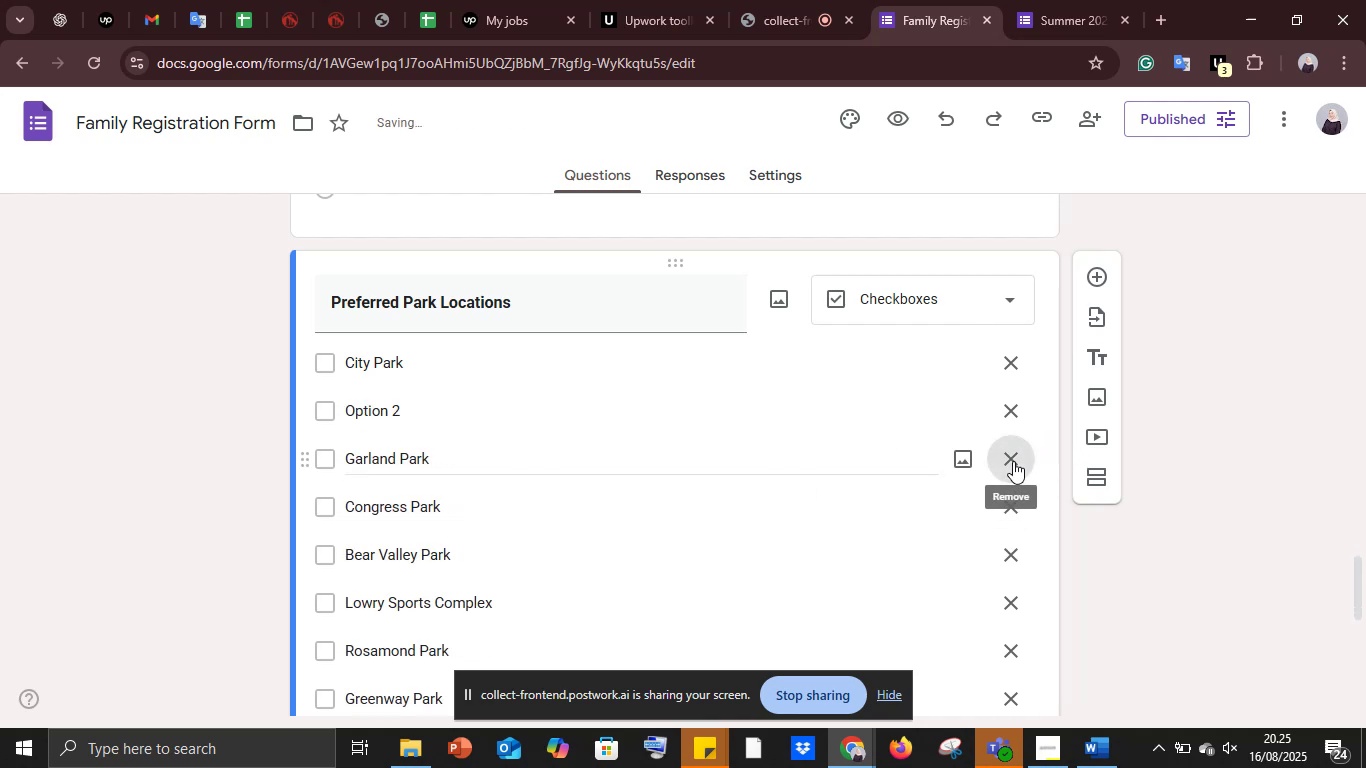 
triple_click([1013, 461])
 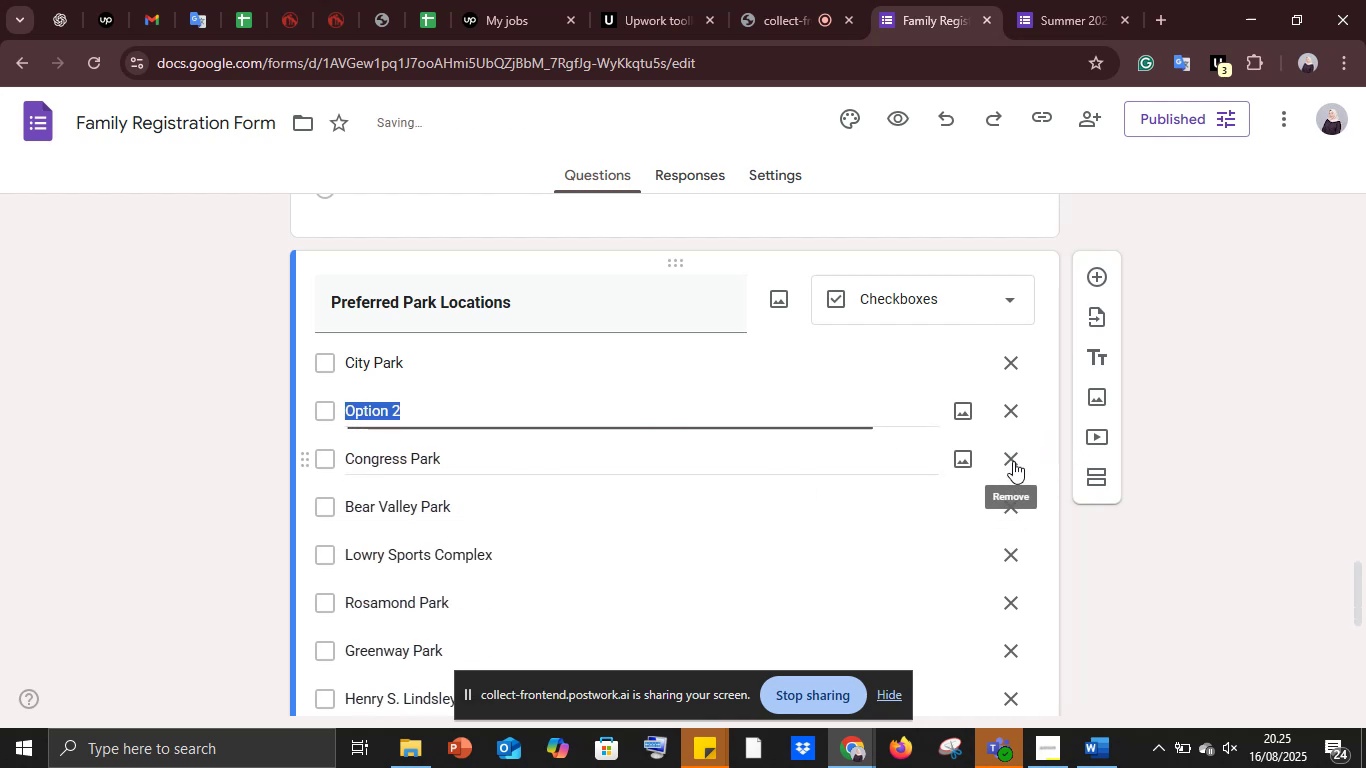 
triple_click([1013, 461])
 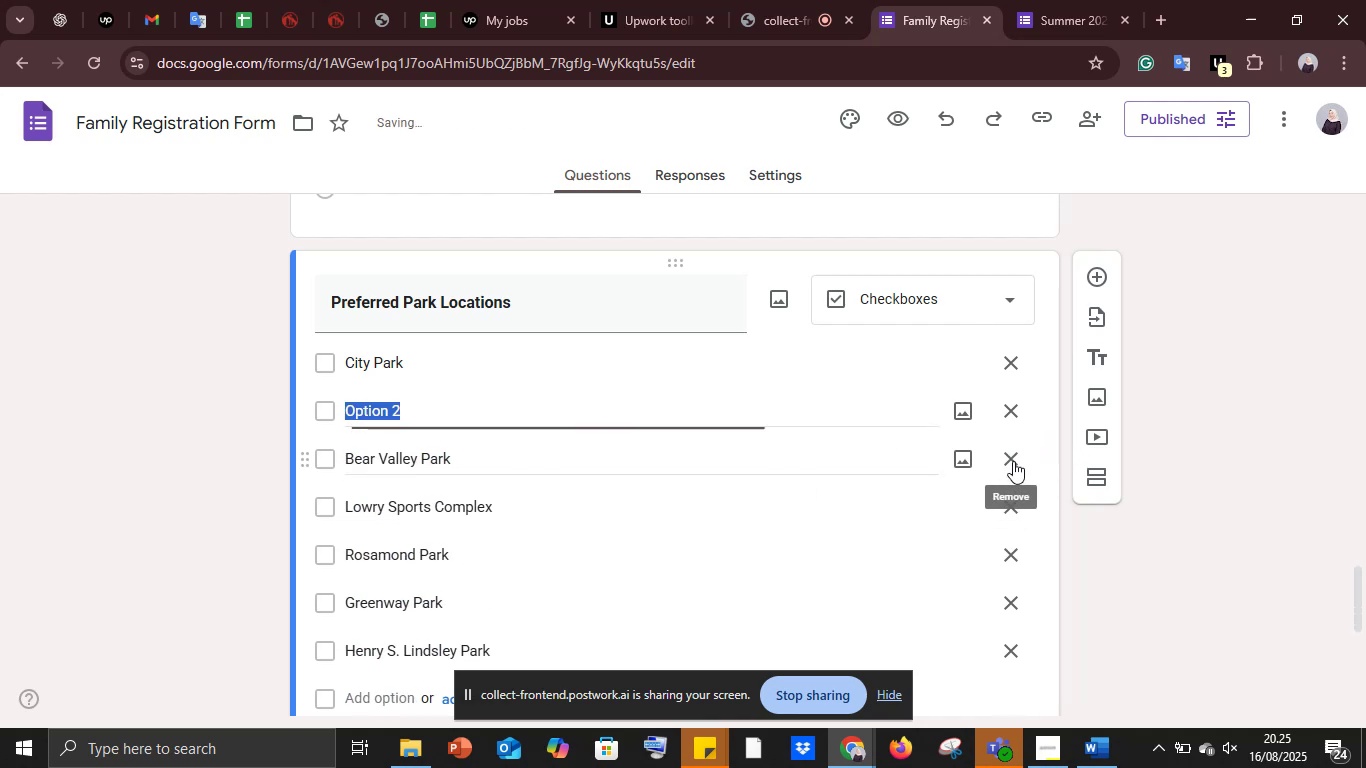 
triple_click([1013, 461])
 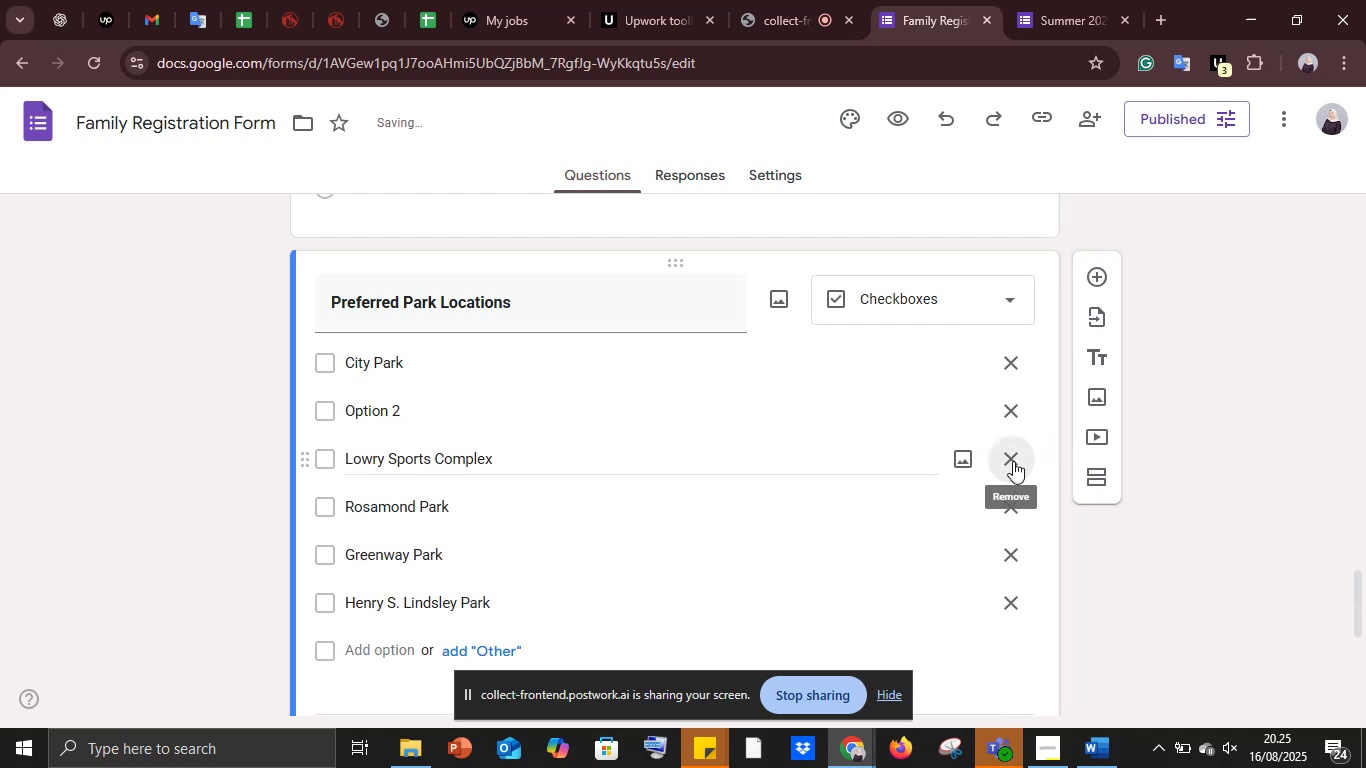 
triple_click([1013, 461])
 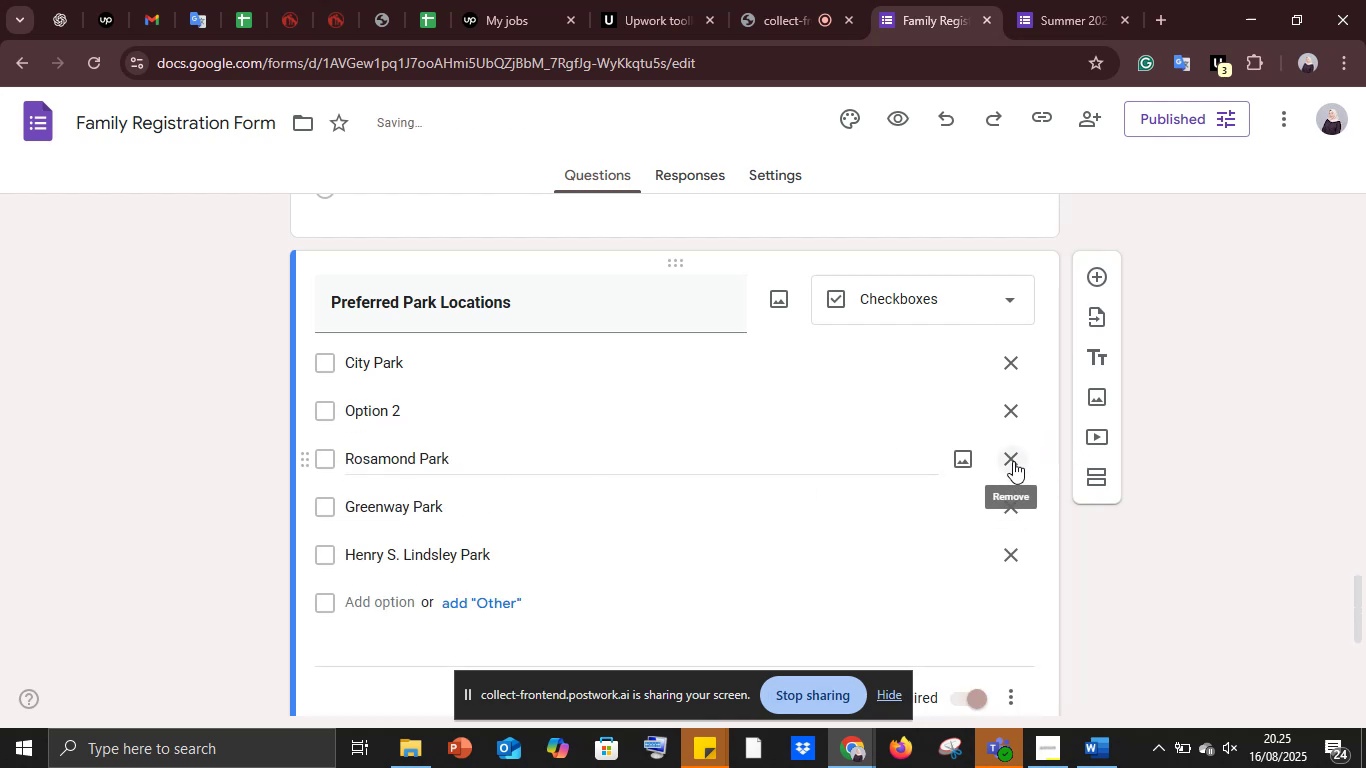 
triple_click([1013, 461])
 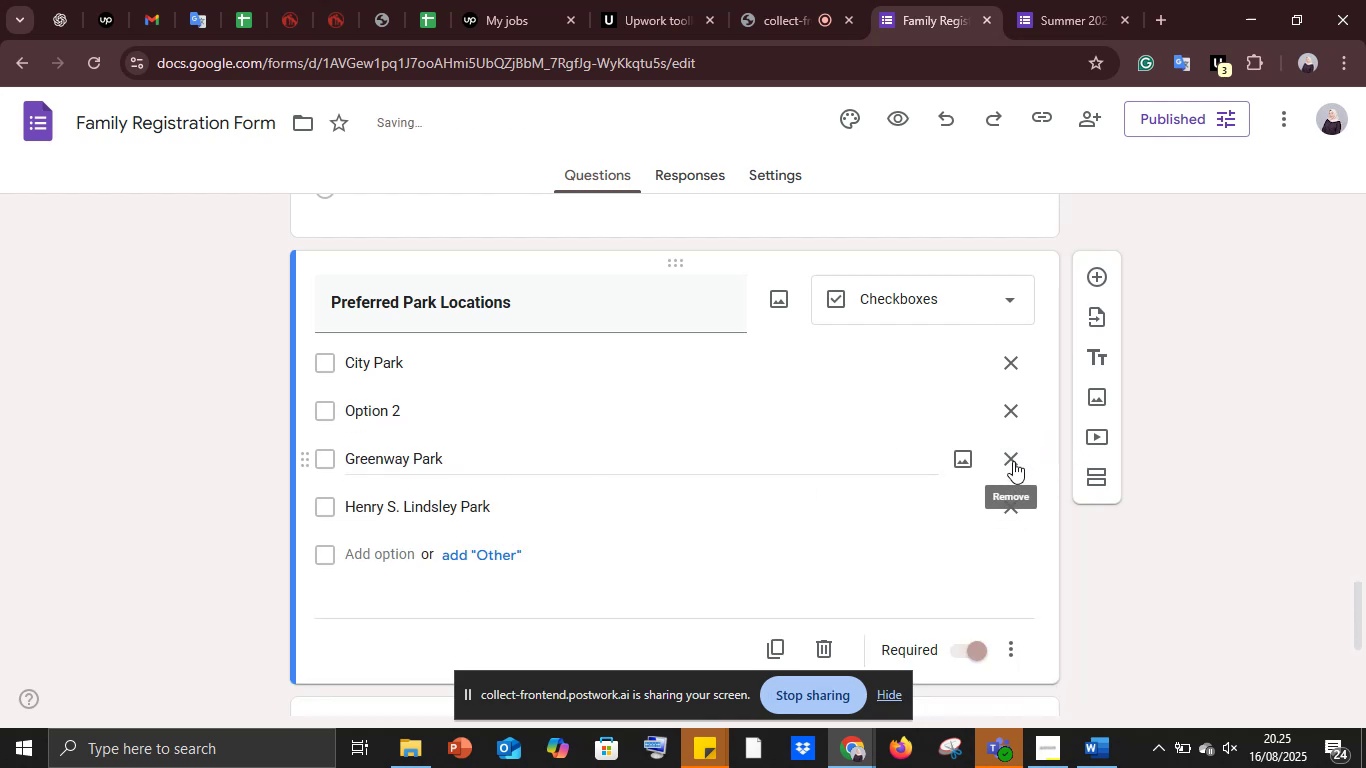 
triple_click([1013, 461])
 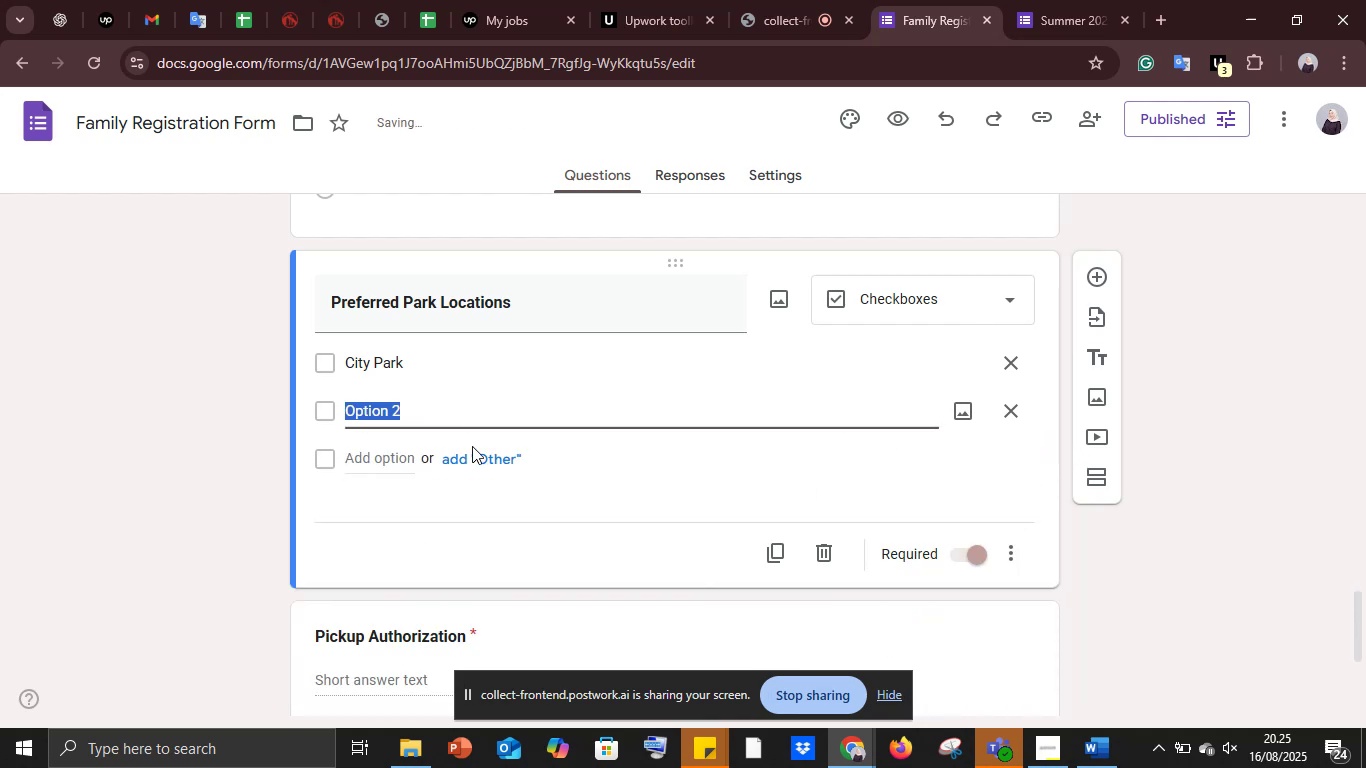 
key(Control+V)
 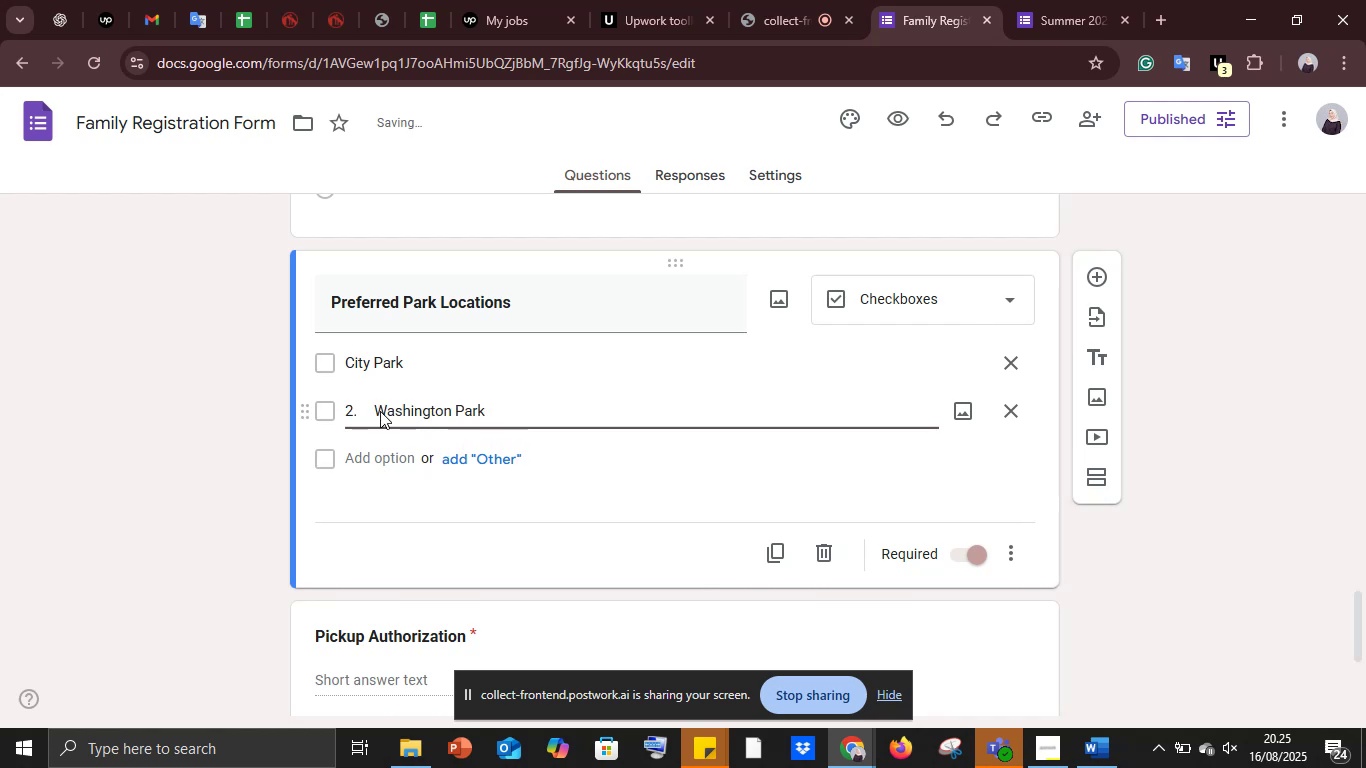 
left_click_drag(start_coordinate=[376, 410], to_coordinate=[282, 413])
 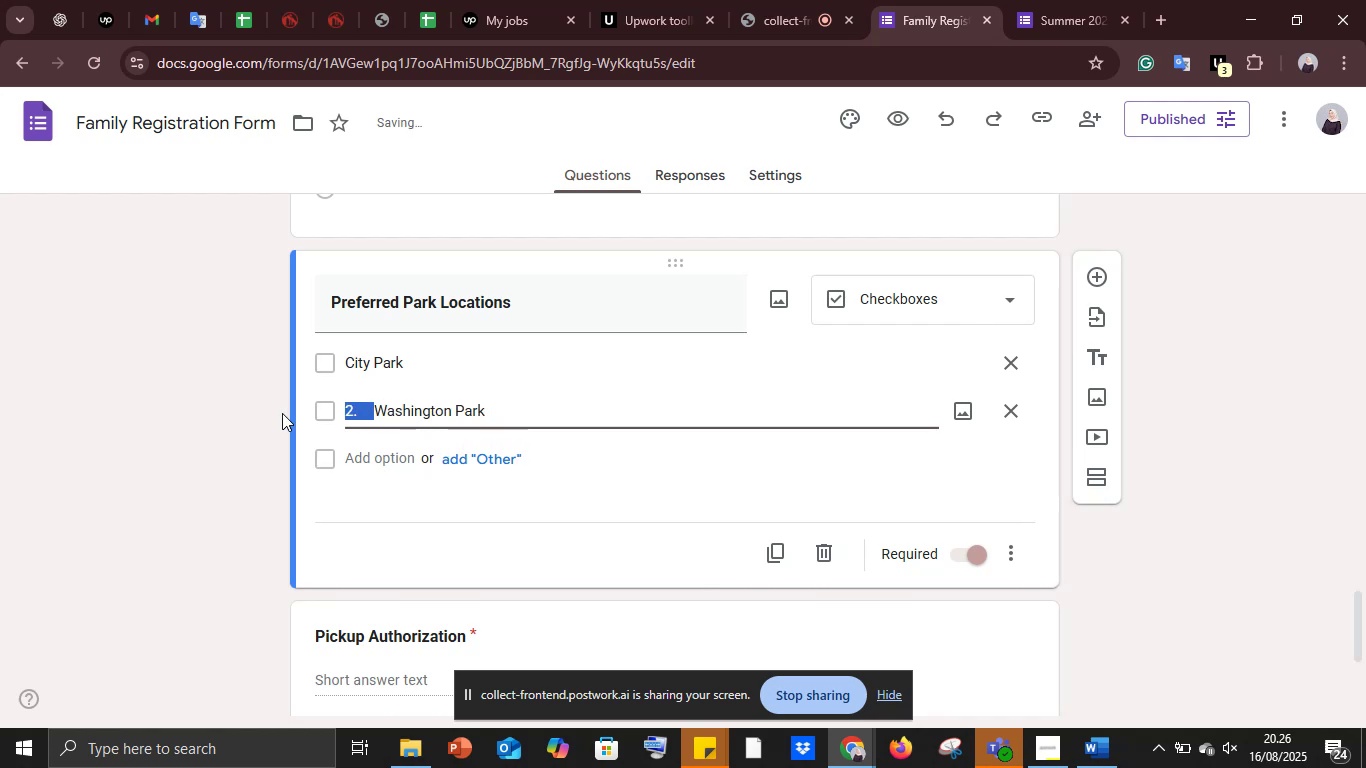 
key(Backspace)
 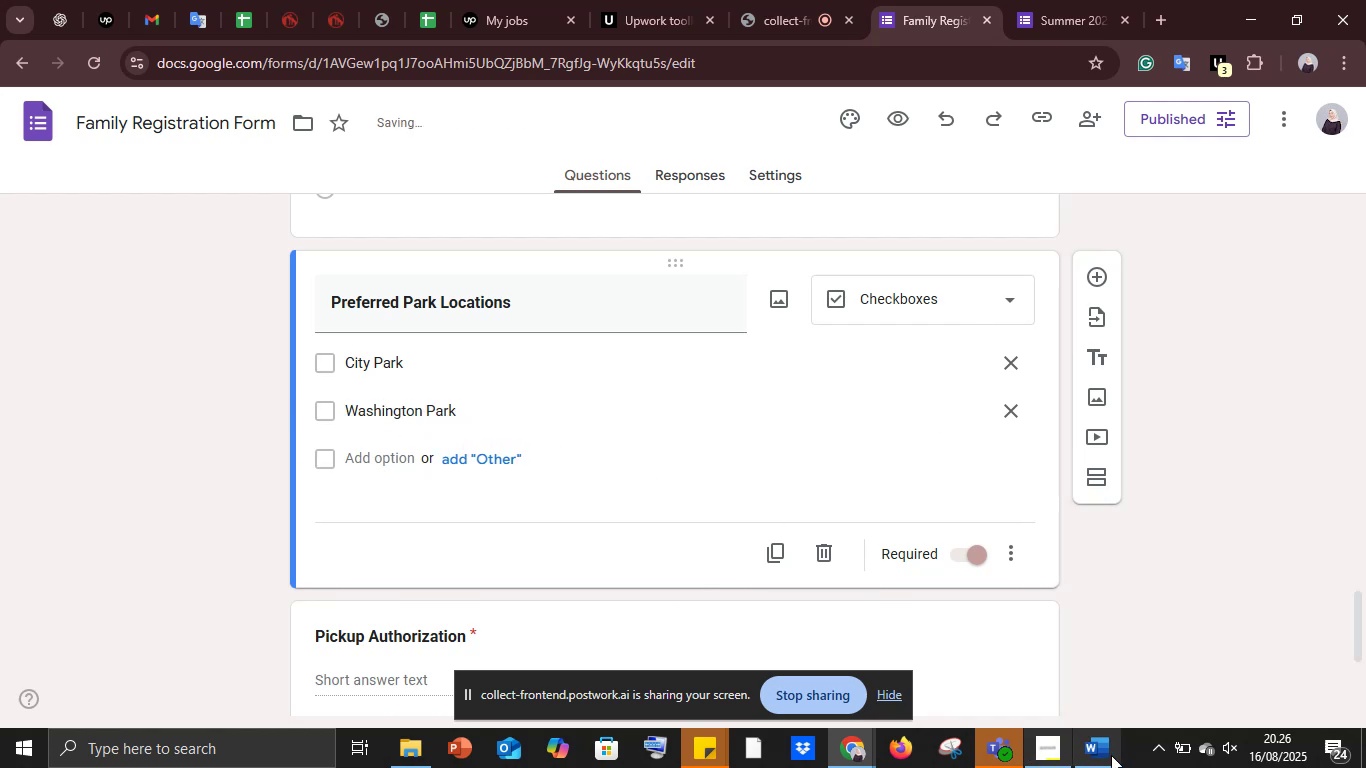 
left_click([1099, 754])
 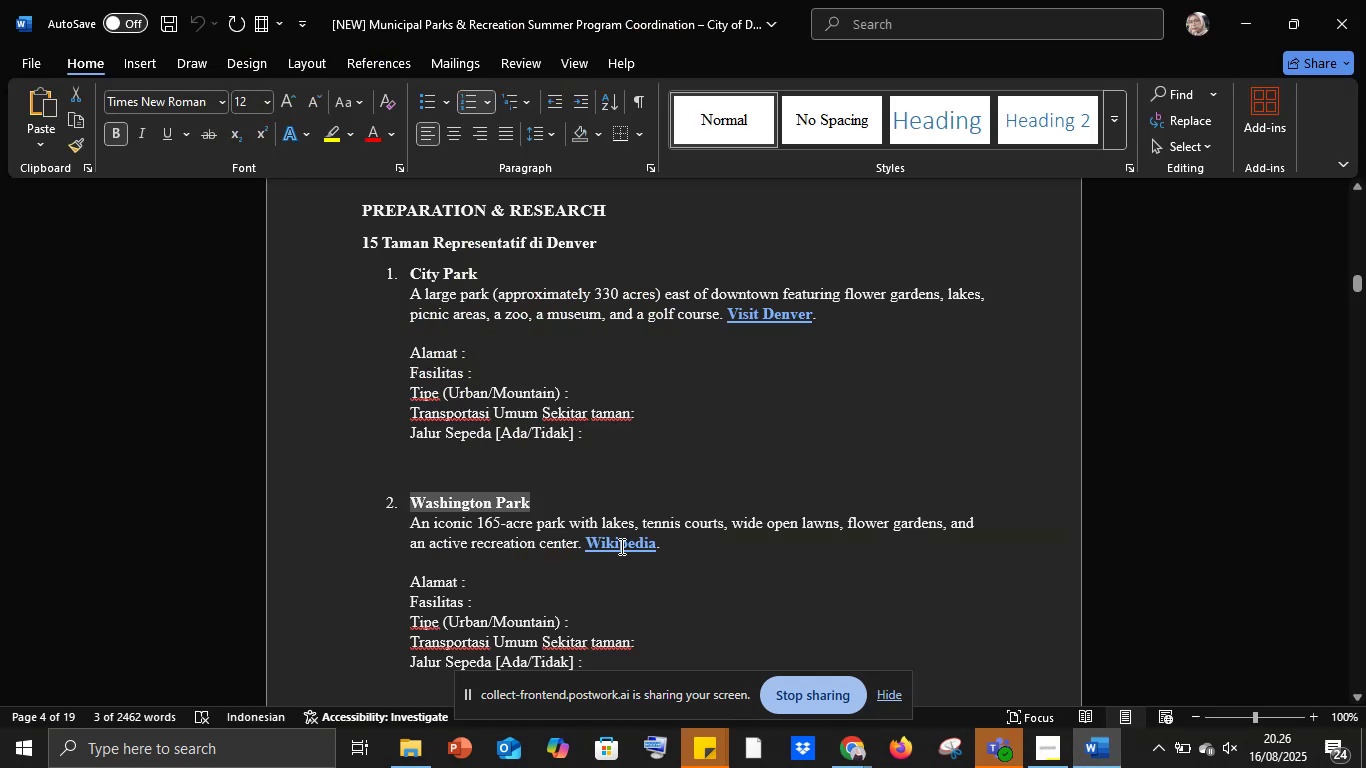 
scroll: coordinate [621, 544], scroll_direction: down, amount: 4.0
 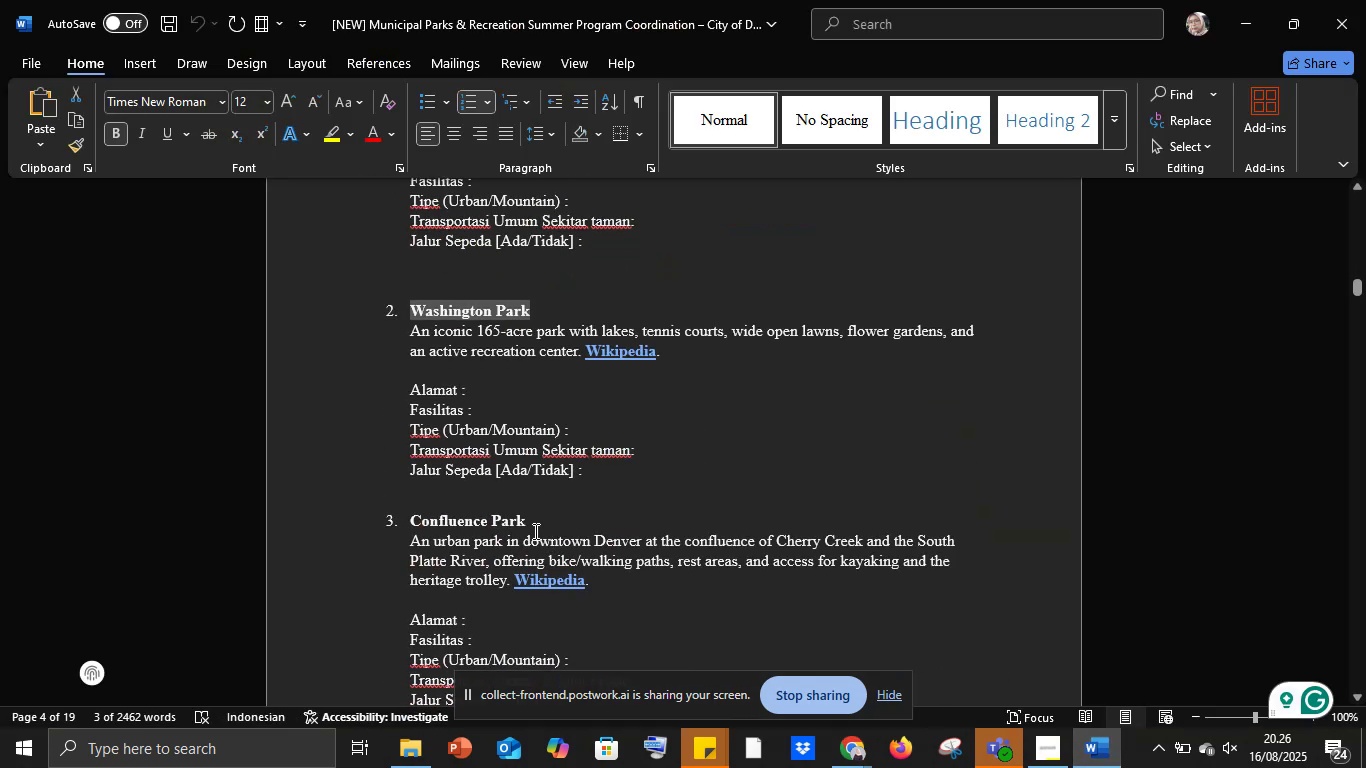 
left_click_drag(start_coordinate=[526, 522], to_coordinate=[409, 518])
 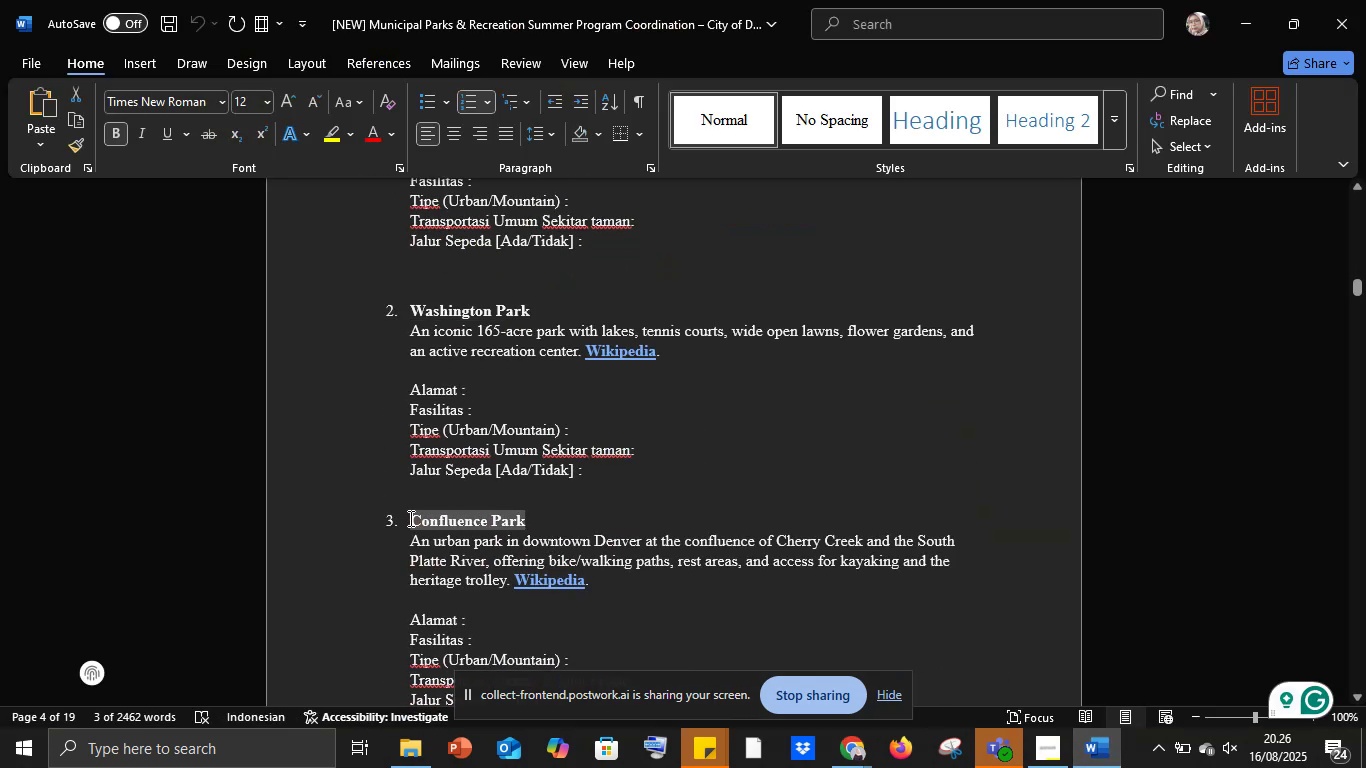 
key(Control+C)
 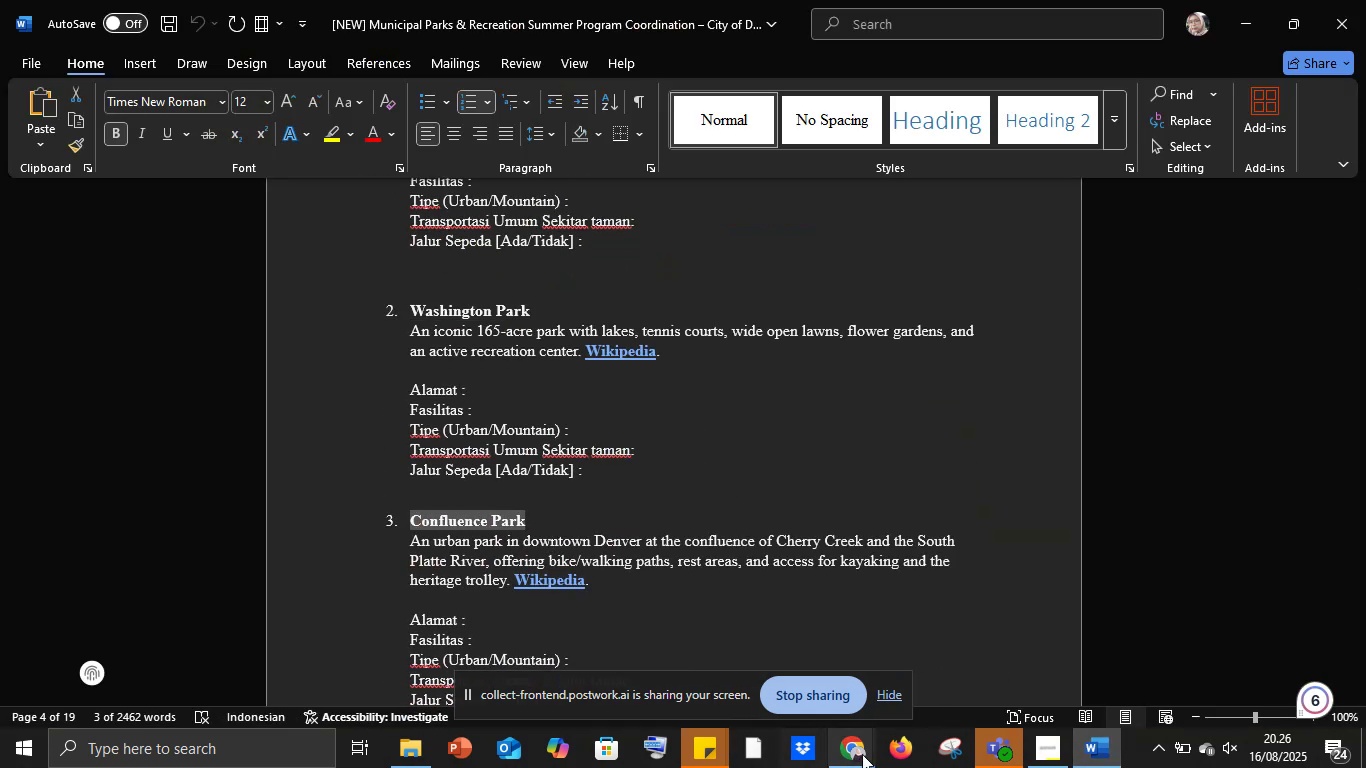 
left_click([862, 753])
 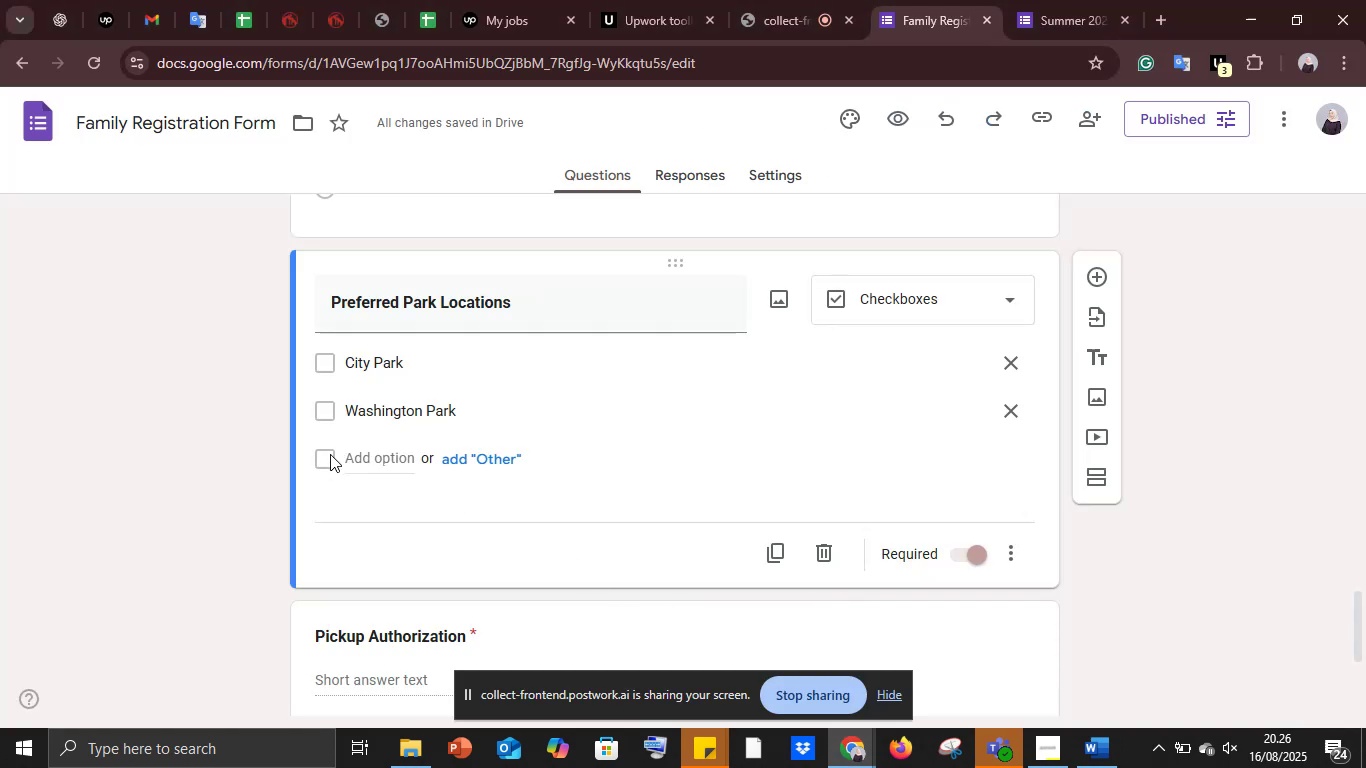 
left_click([362, 456])
 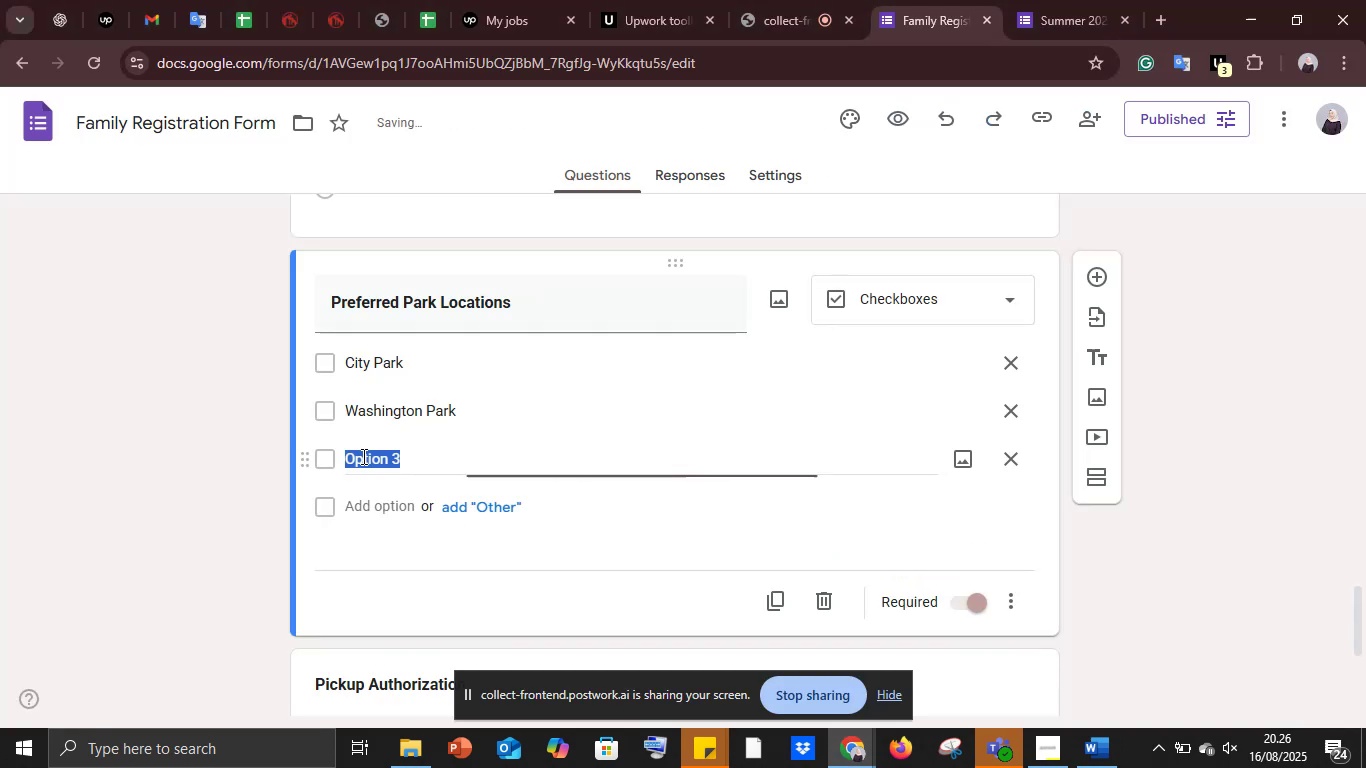 
key(Control+V)
 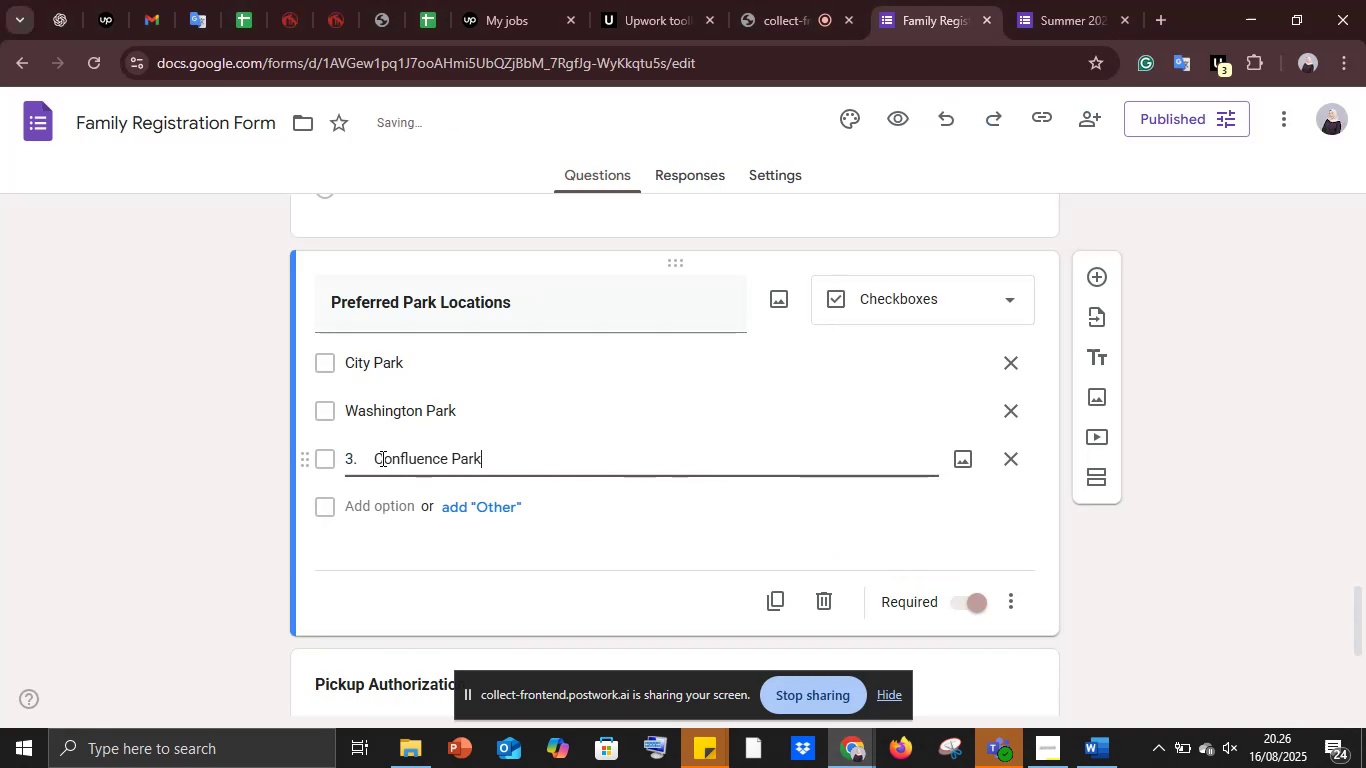 
left_click_drag(start_coordinate=[374, 456], to_coordinate=[300, 467])
 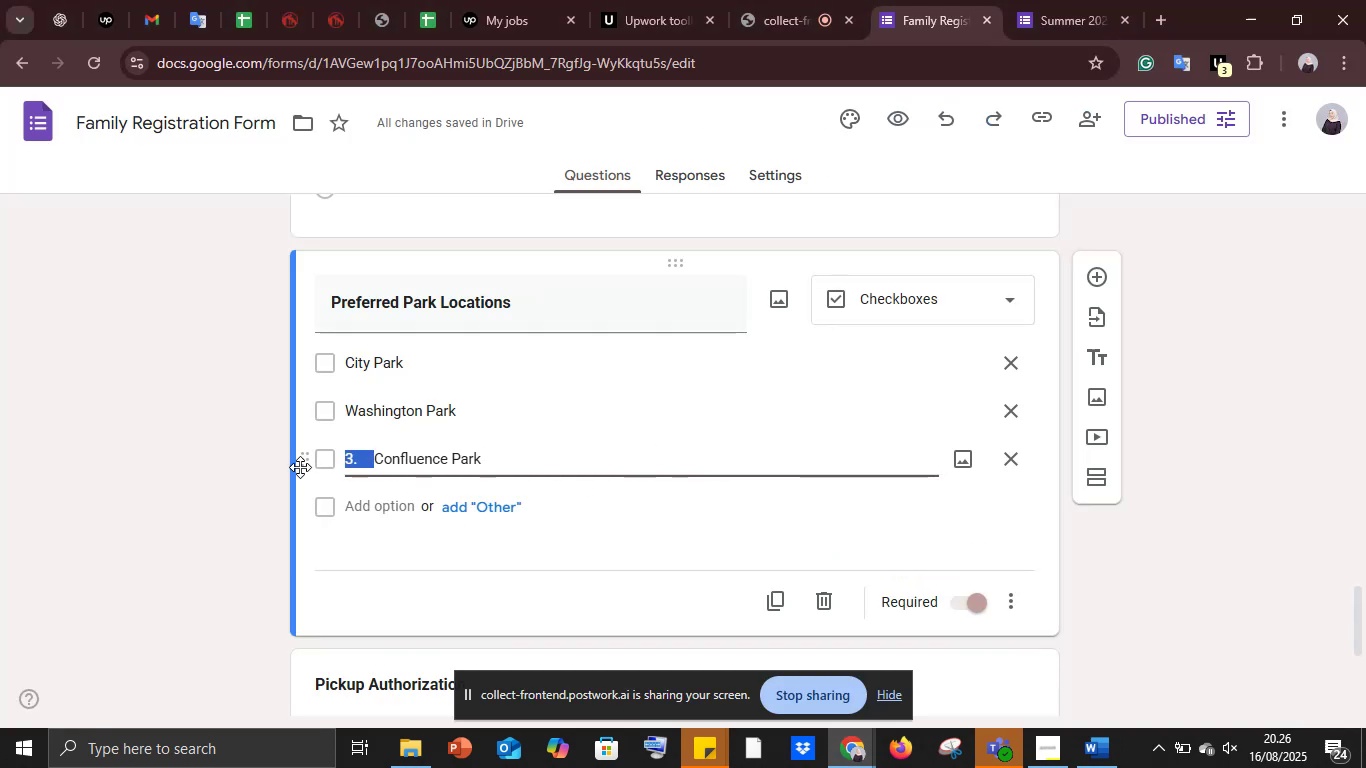 
key(Backspace)
 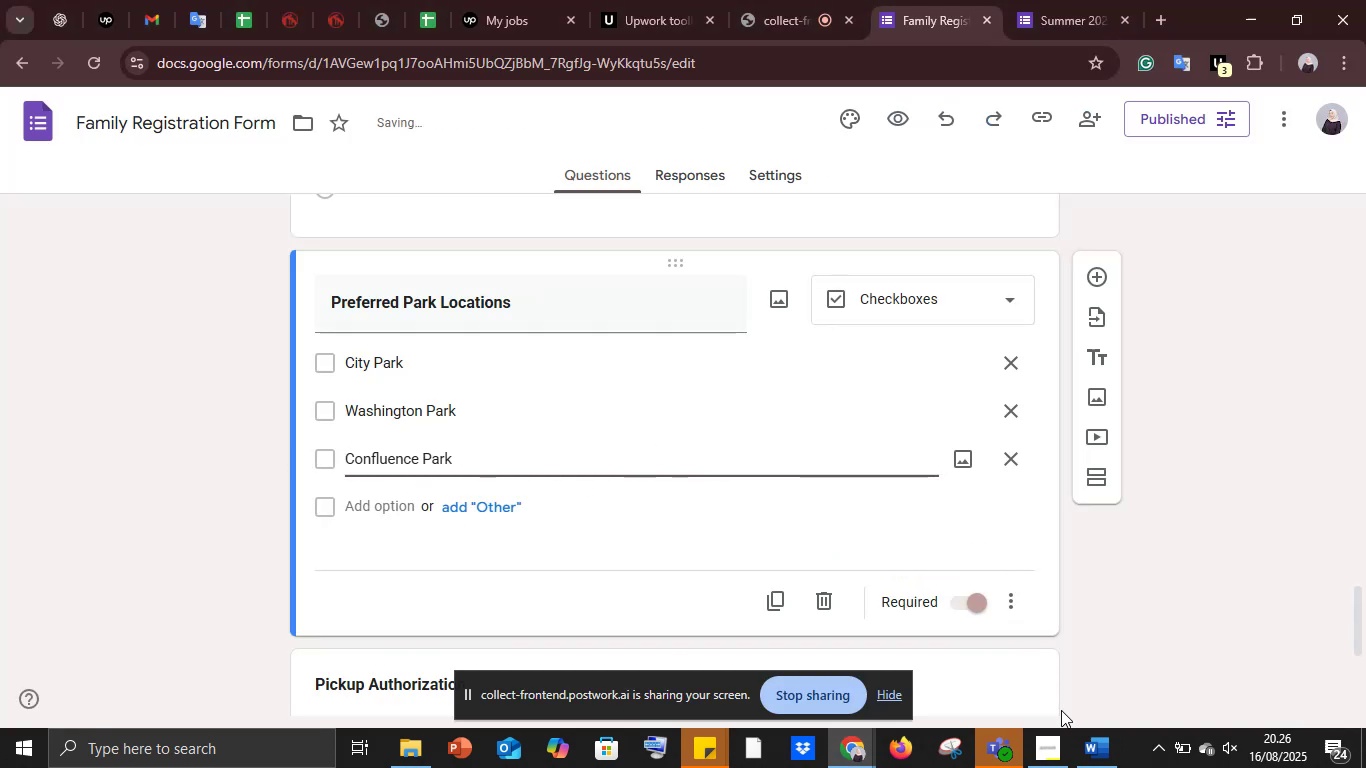 
left_click([1102, 743])
 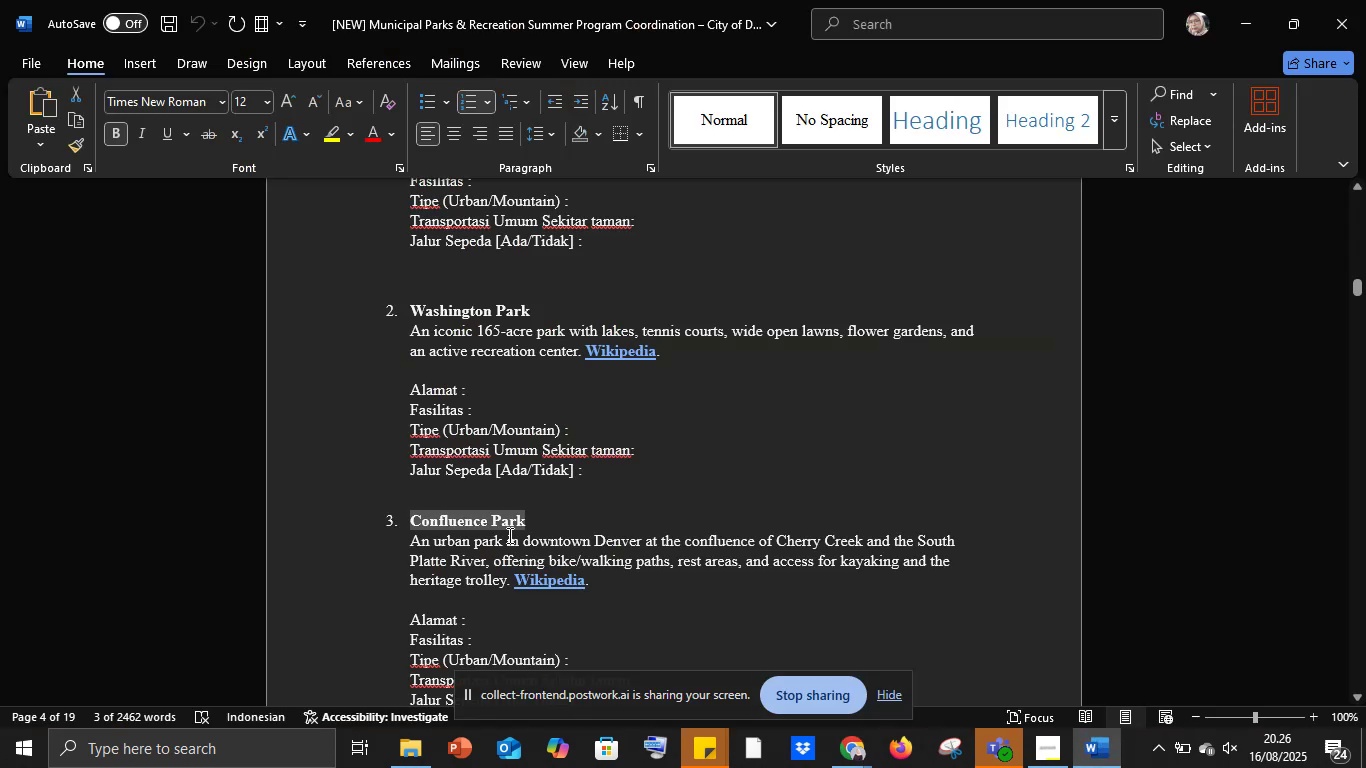 
scroll: coordinate [502, 537], scroll_direction: down, amount: 4.0
 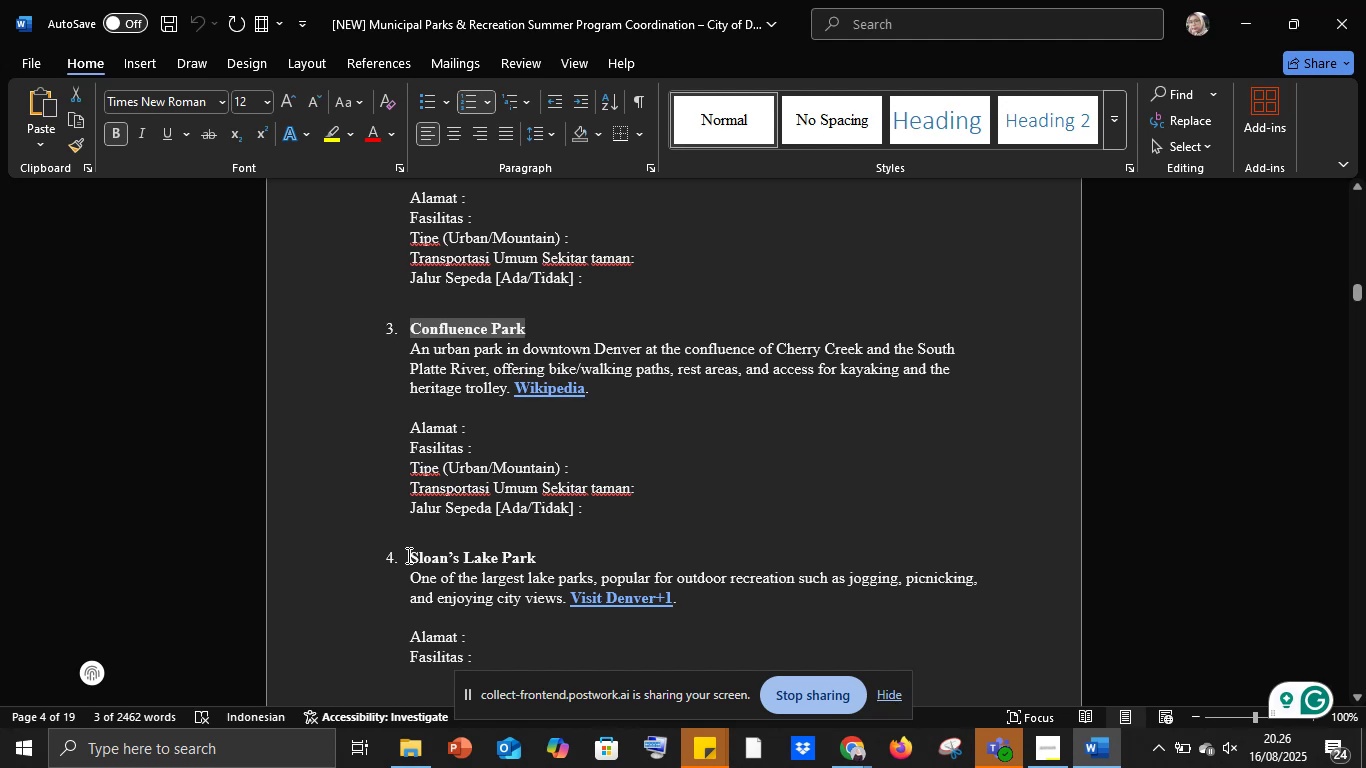 
left_click_drag(start_coordinate=[415, 555], to_coordinate=[542, 557])
 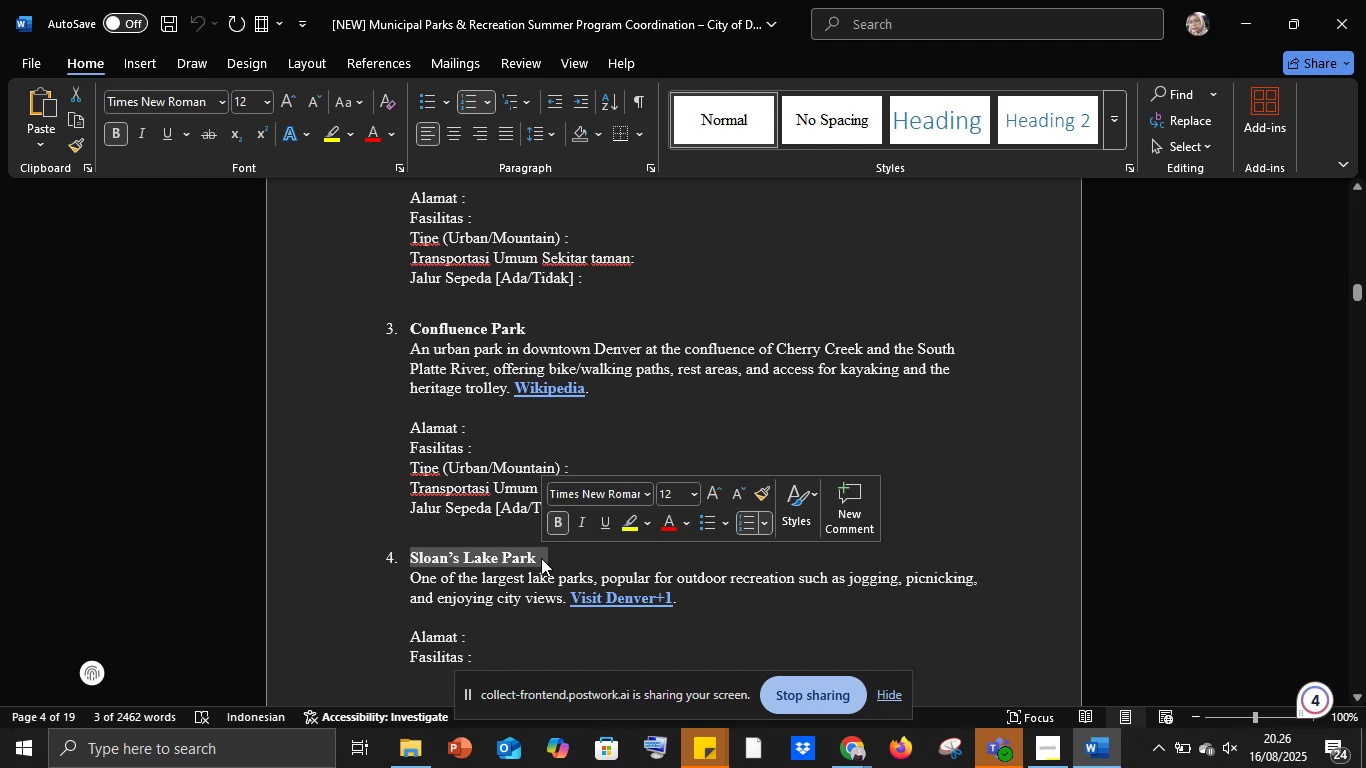 
key(Control+C)
 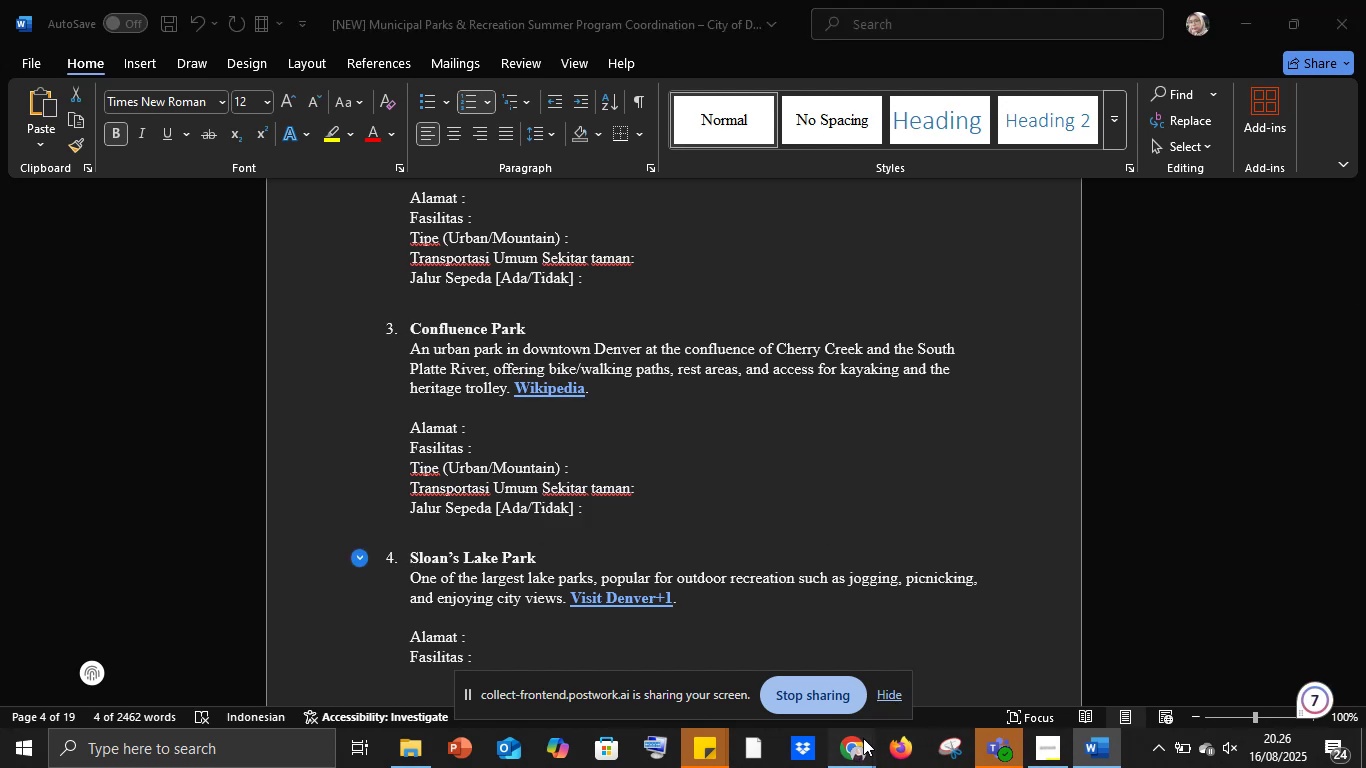 
left_click([756, 664])
 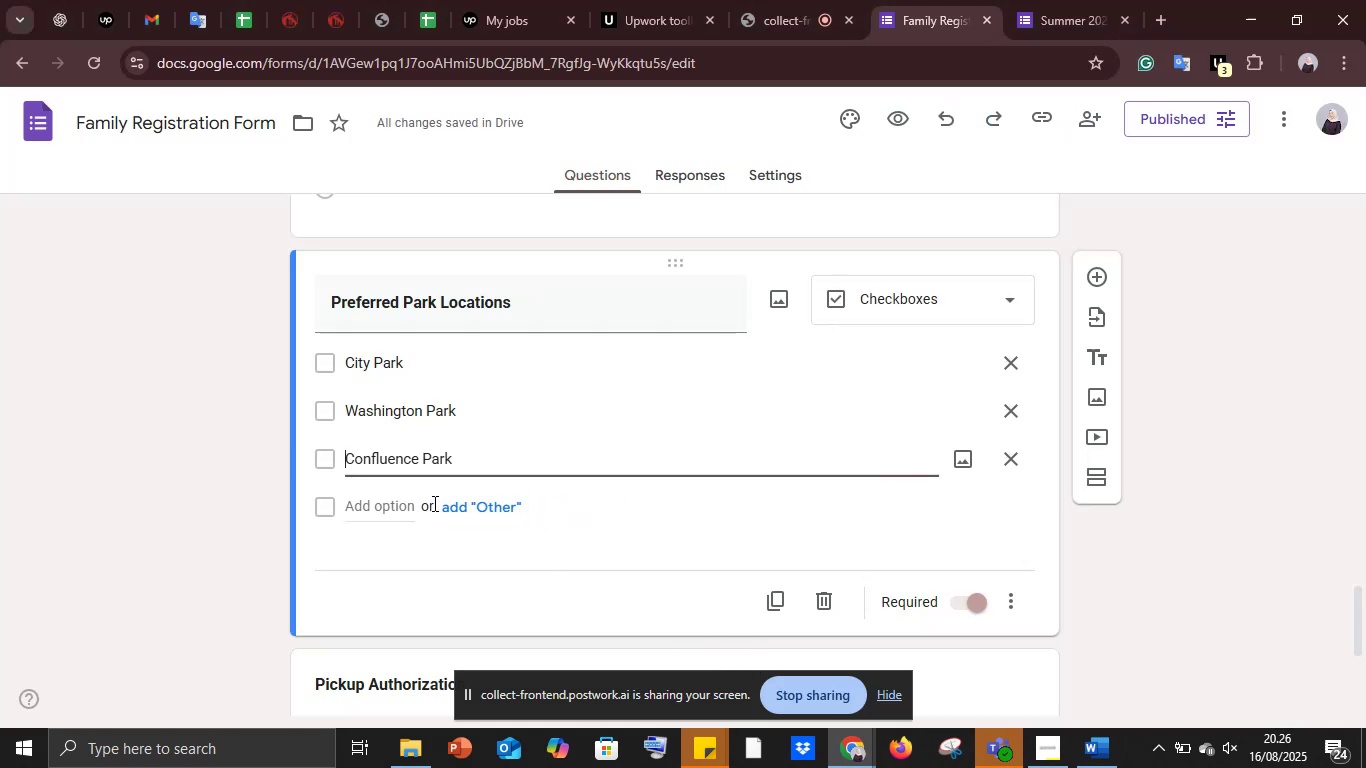 
left_click([380, 511])
 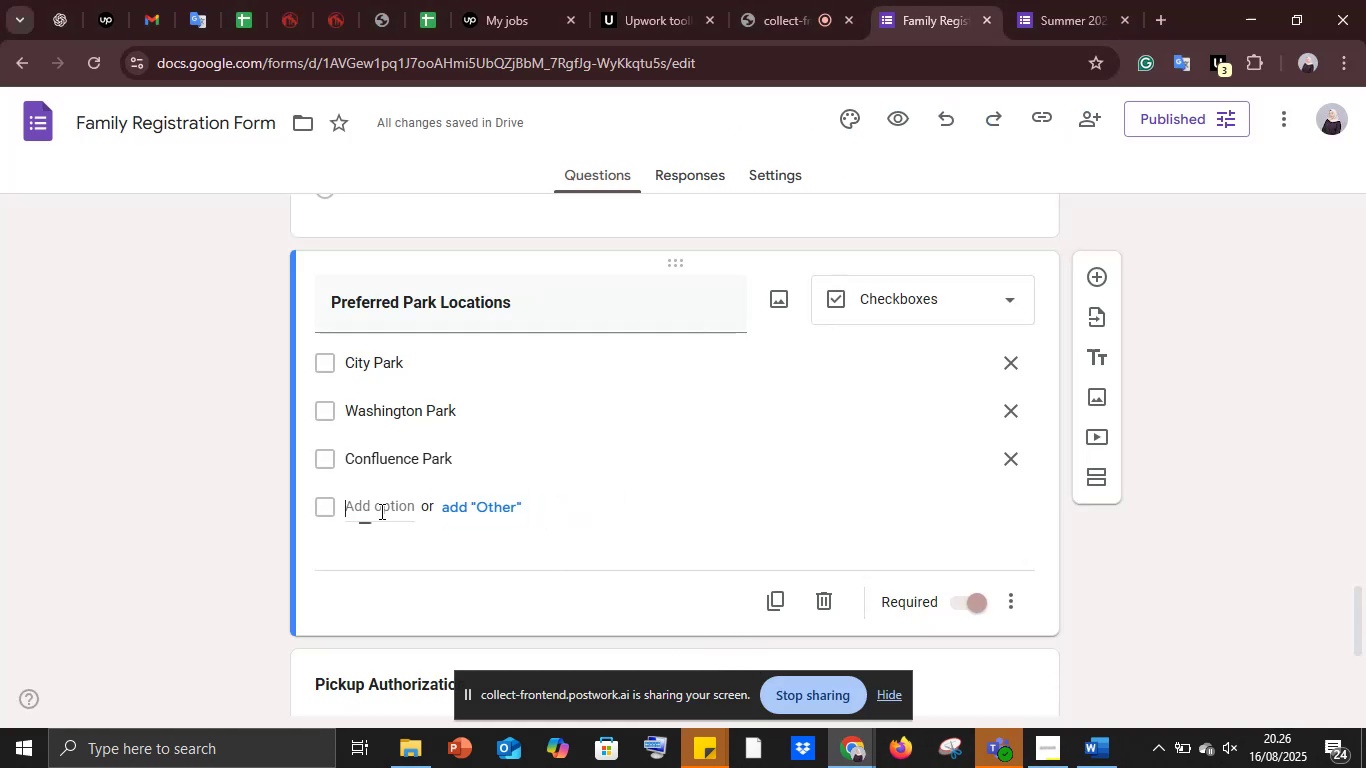 
key(Control+V)
 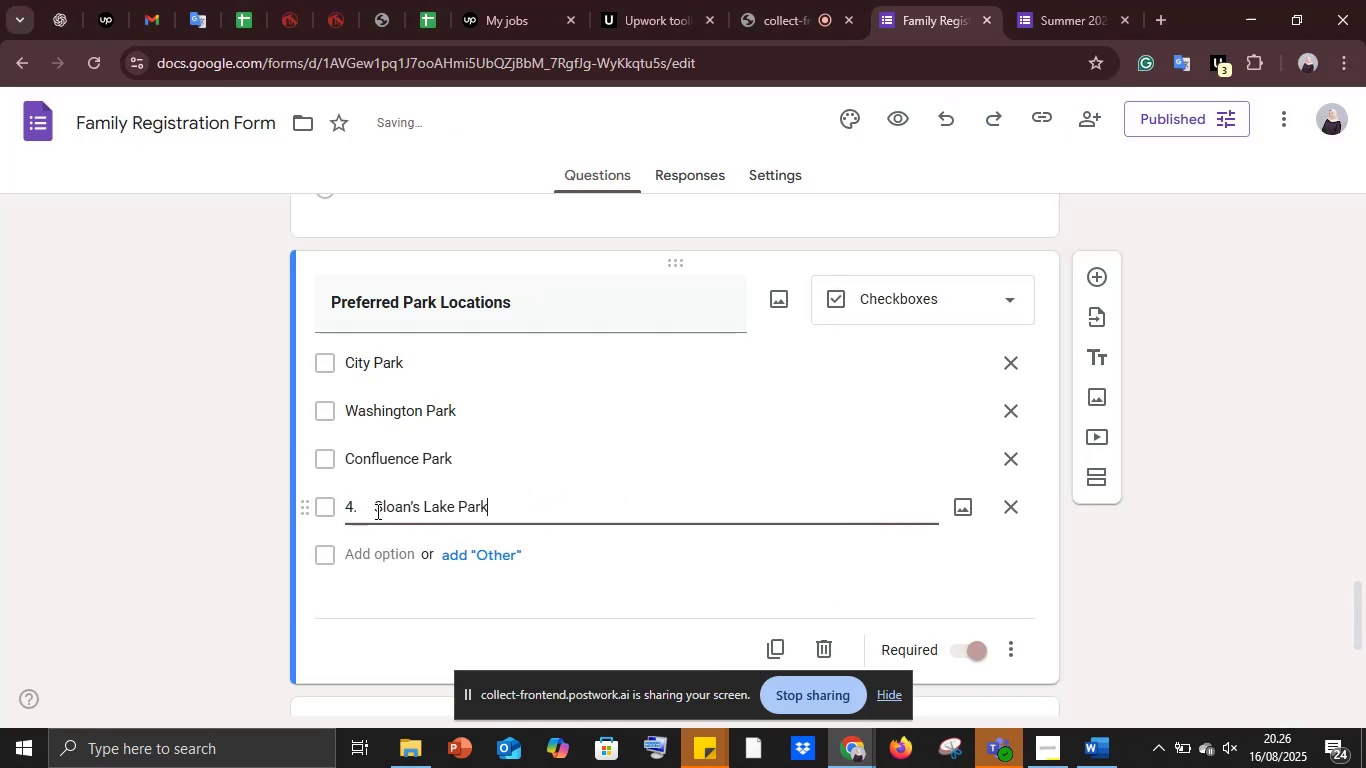 
left_click_drag(start_coordinate=[376, 509], to_coordinate=[329, 509])
 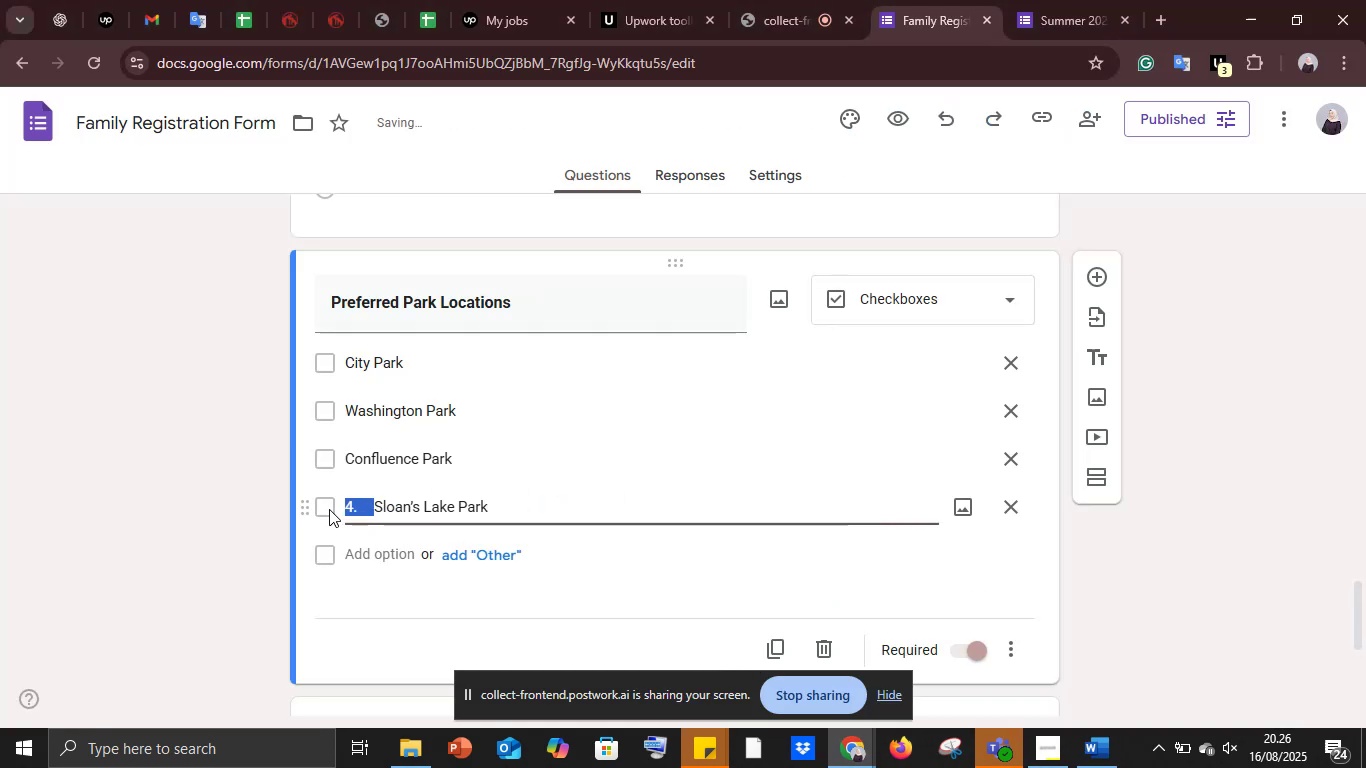 
key(Backspace)
 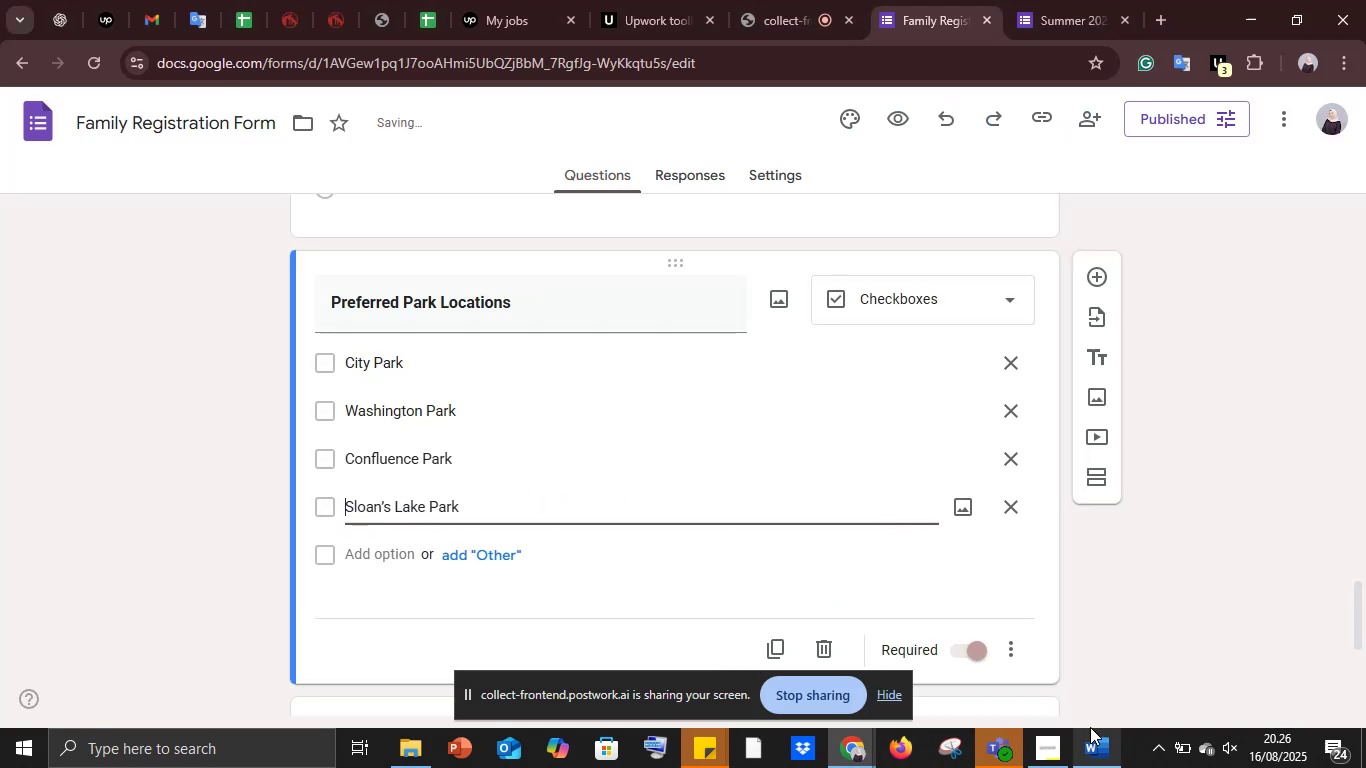 
left_click([1102, 750])
 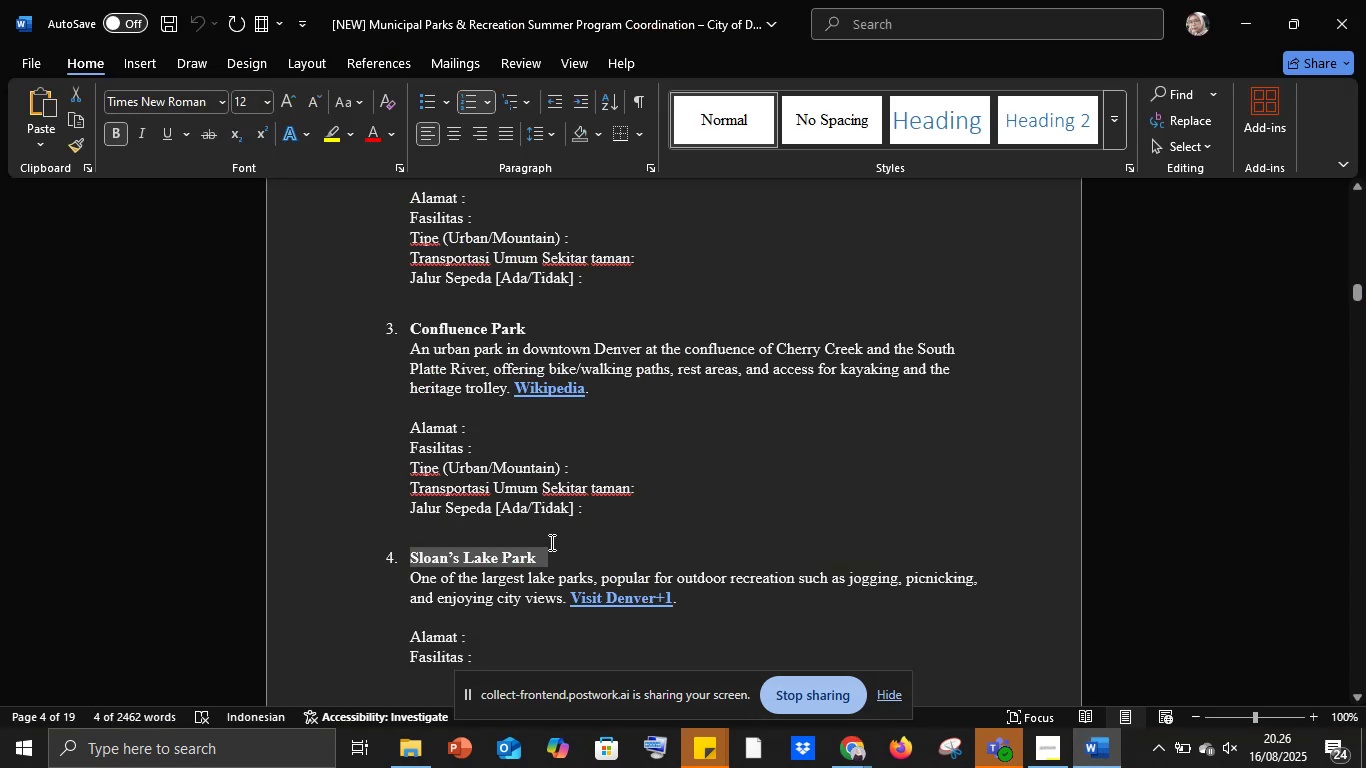 
scroll: coordinate [562, 545], scroll_direction: down, amount: 12.0
 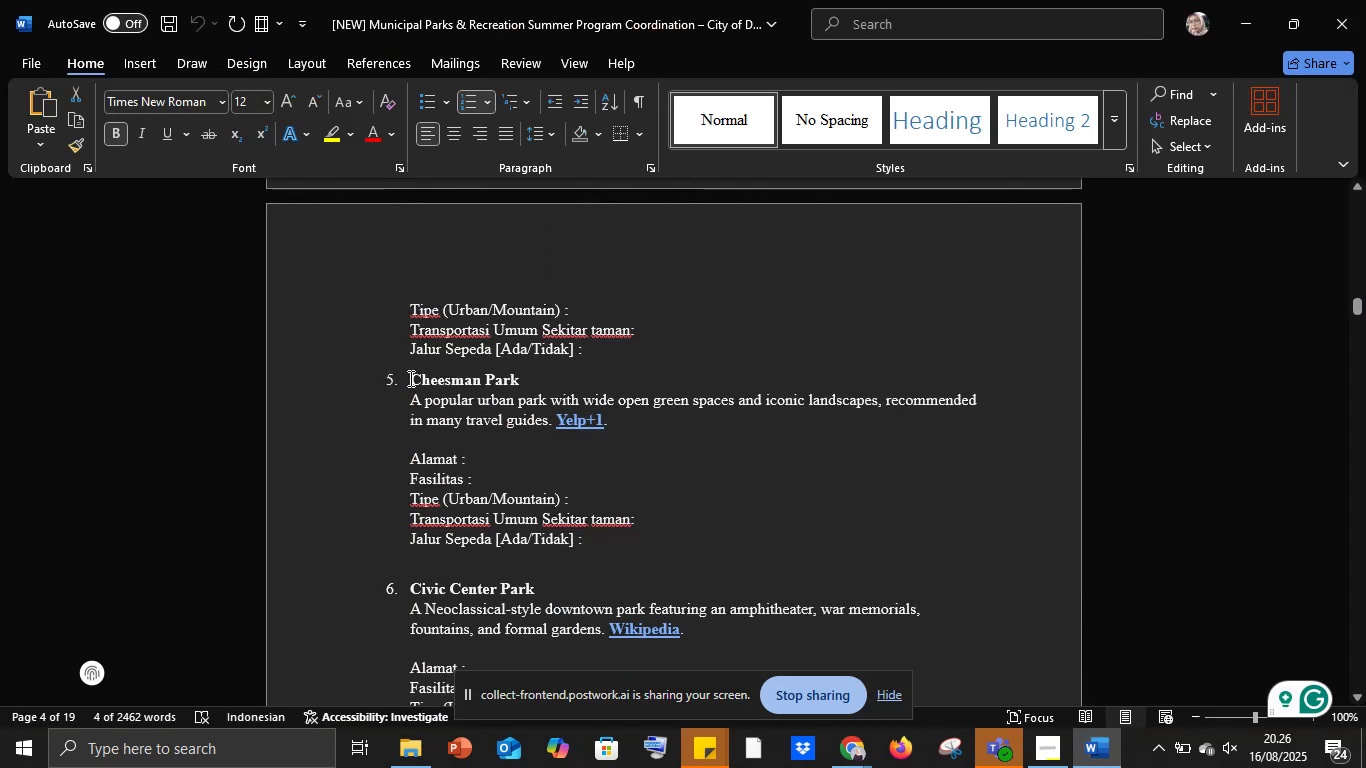 
left_click_drag(start_coordinate=[412, 375], to_coordinate=[523, 379])
 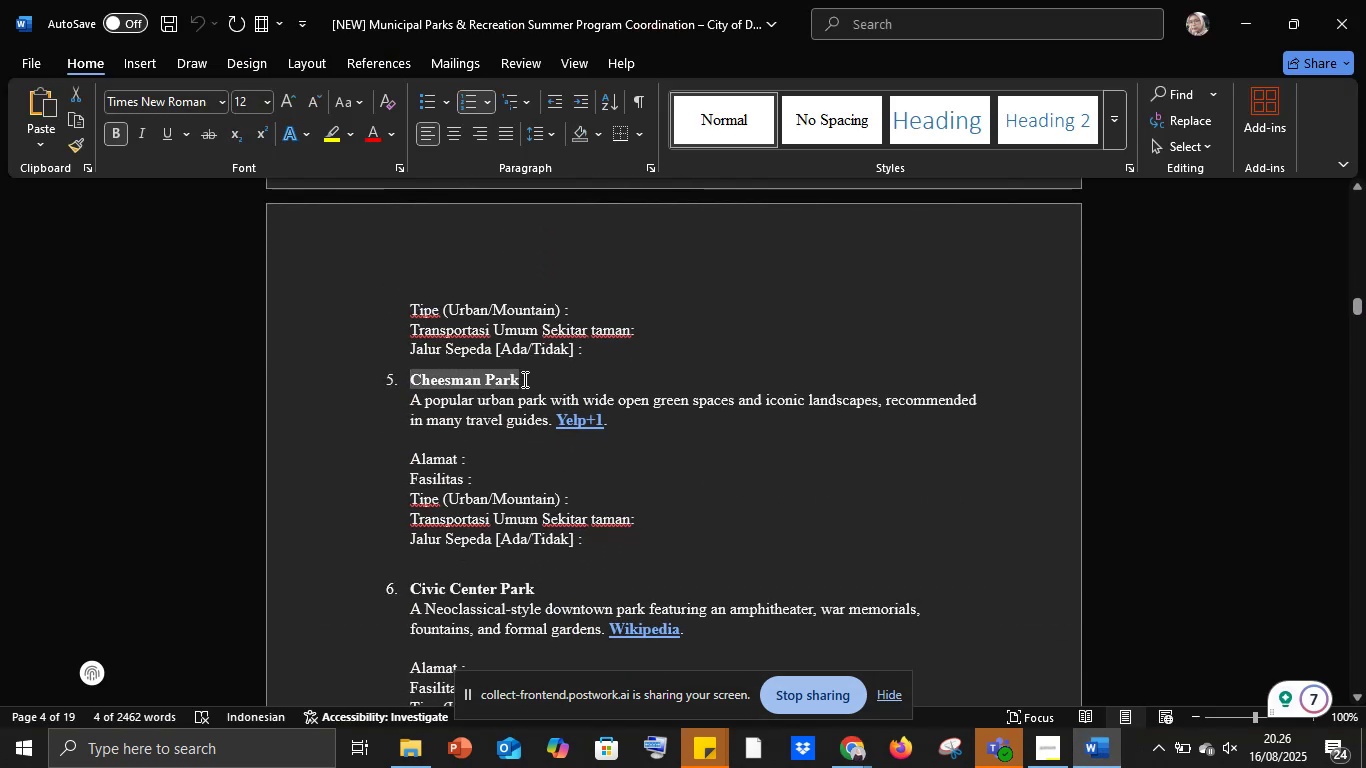 
key(Control+C)
 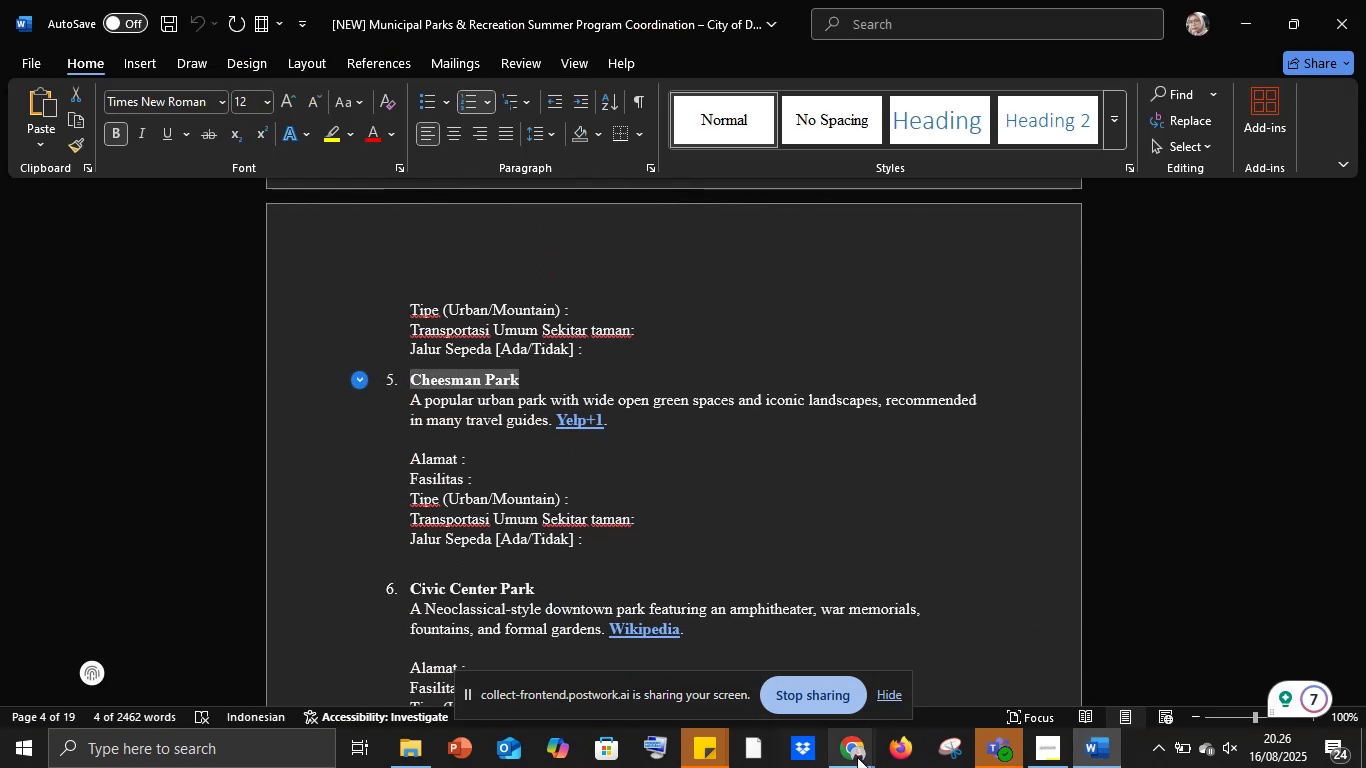 
left_click([859, 757])
 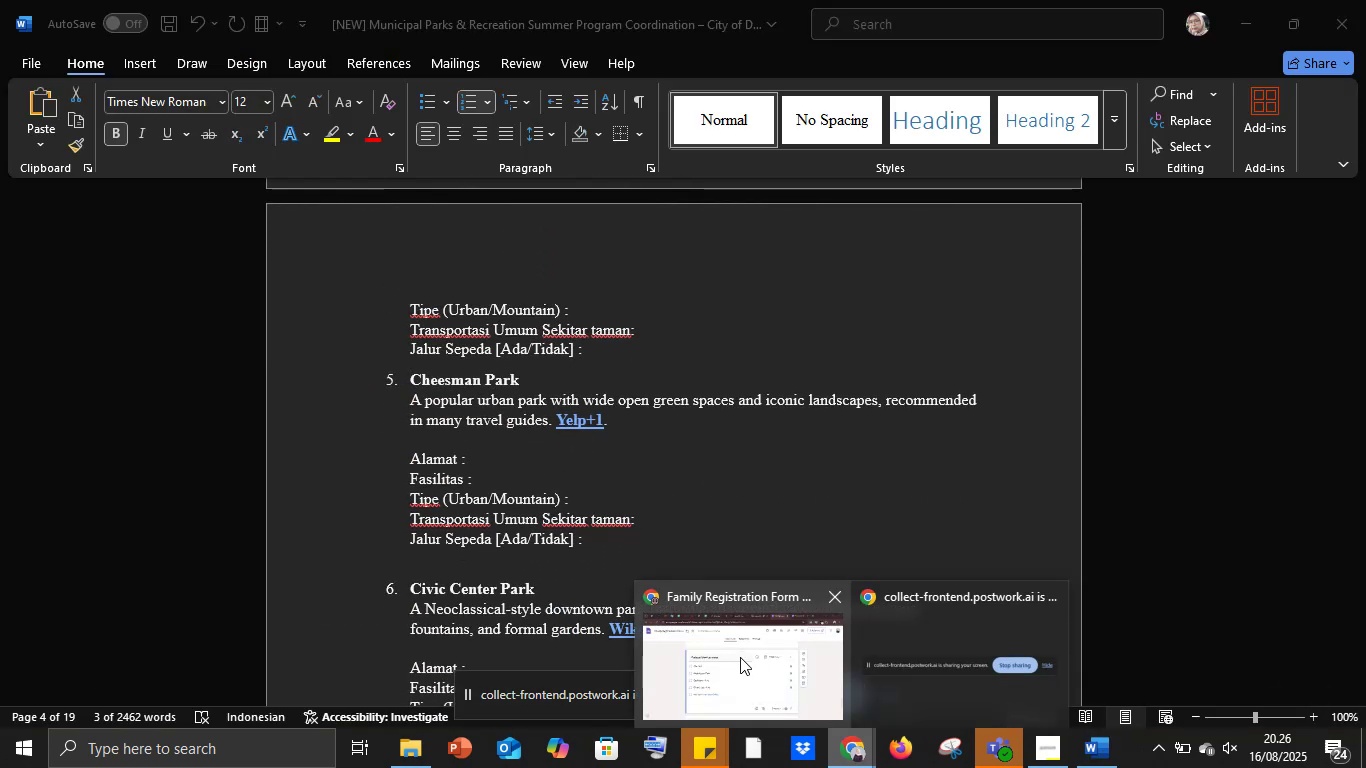 
left_click([740, 656])
 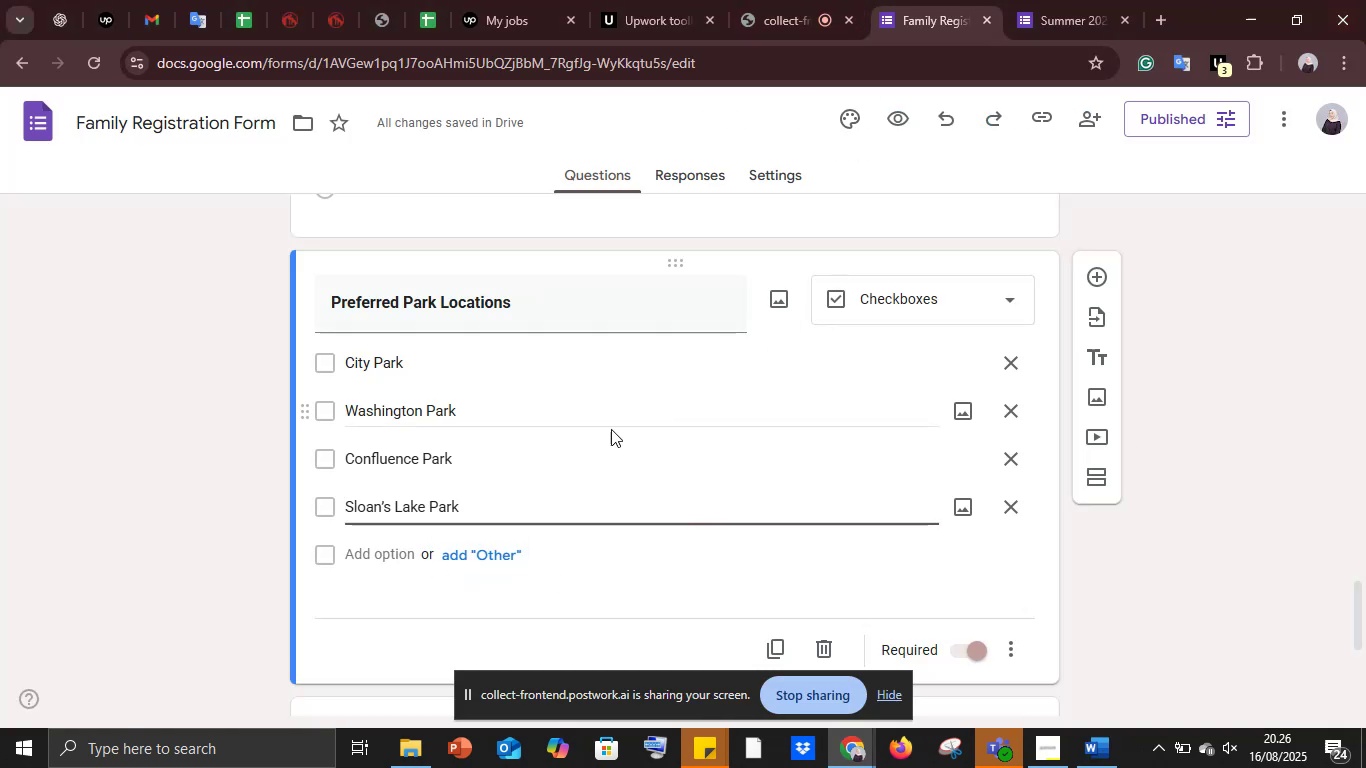 
key(Control+ControlLeft)
 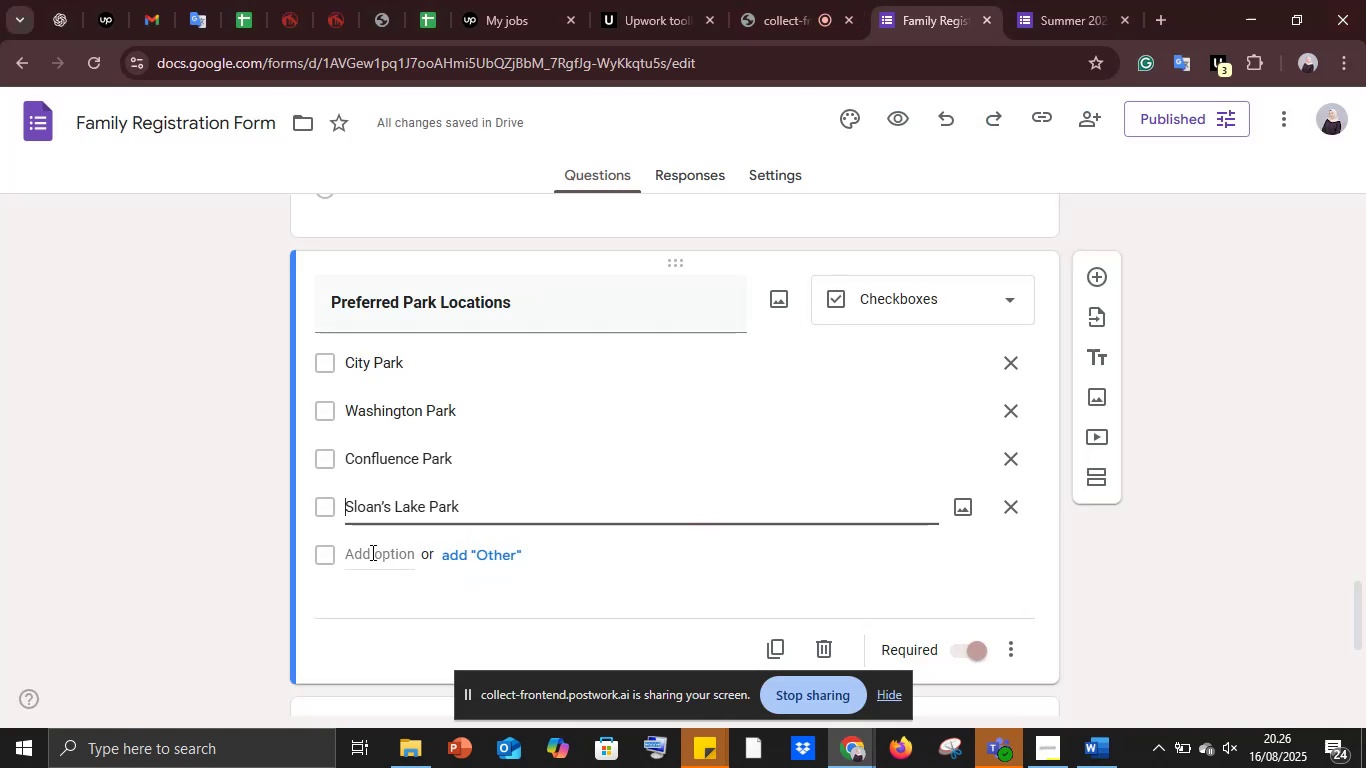 
left_click([371, 552])
 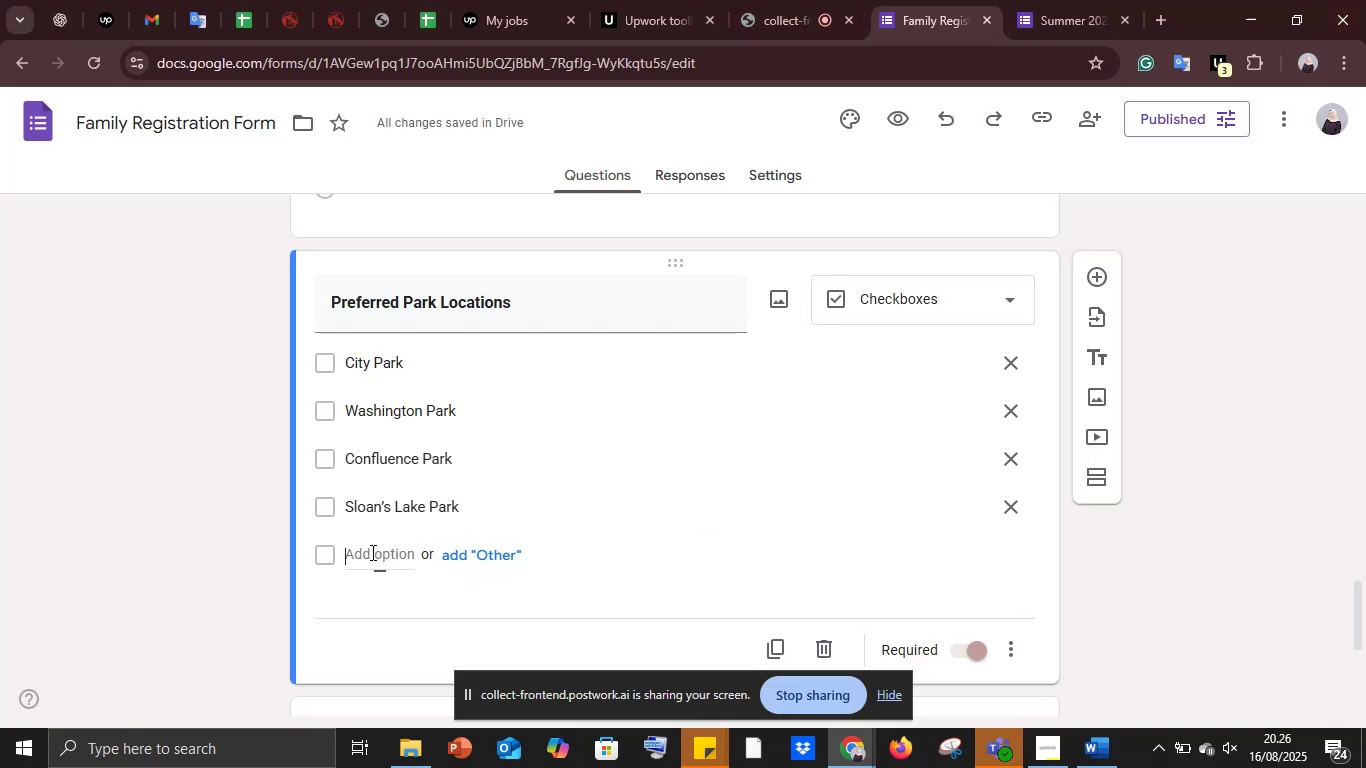 
key(Control+V)
 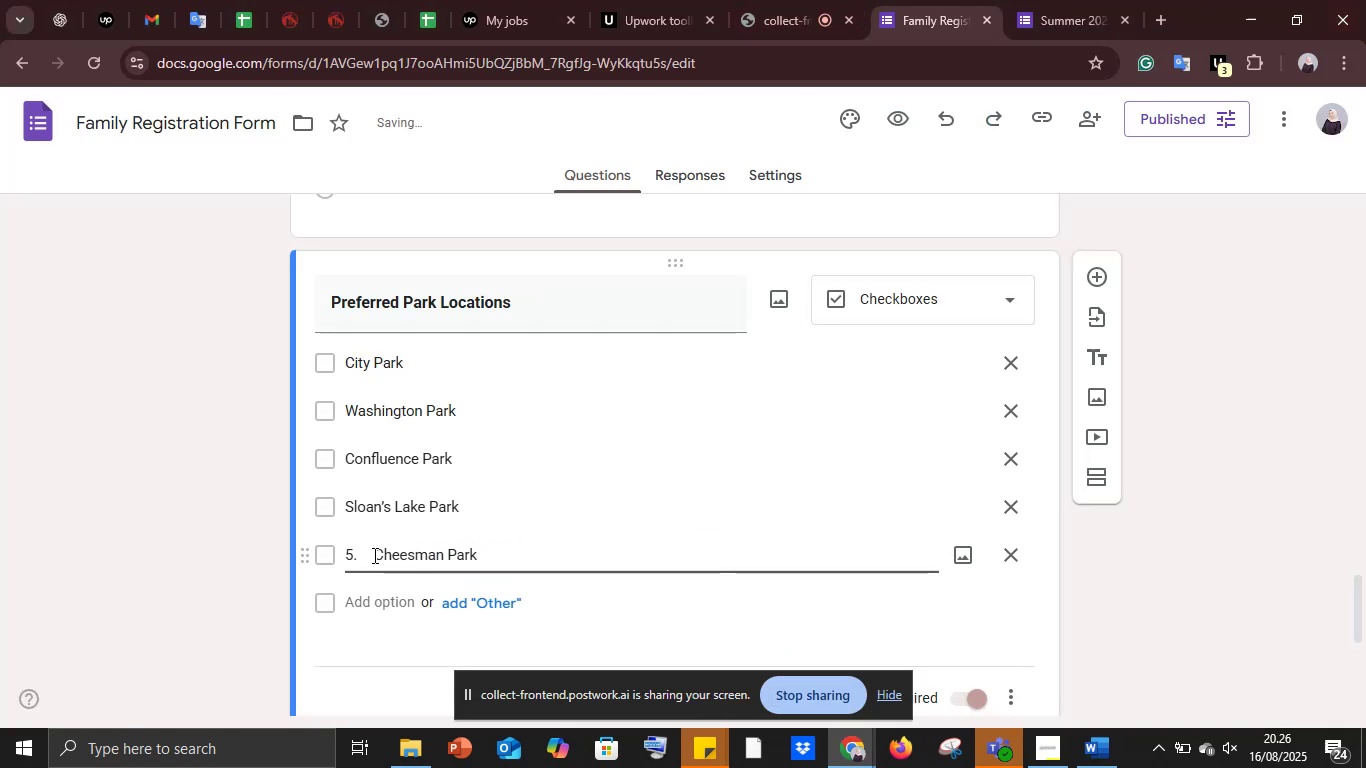 
left_click_drag(start_coordinate=[376, 556], to_coordinate=[319, 557])
 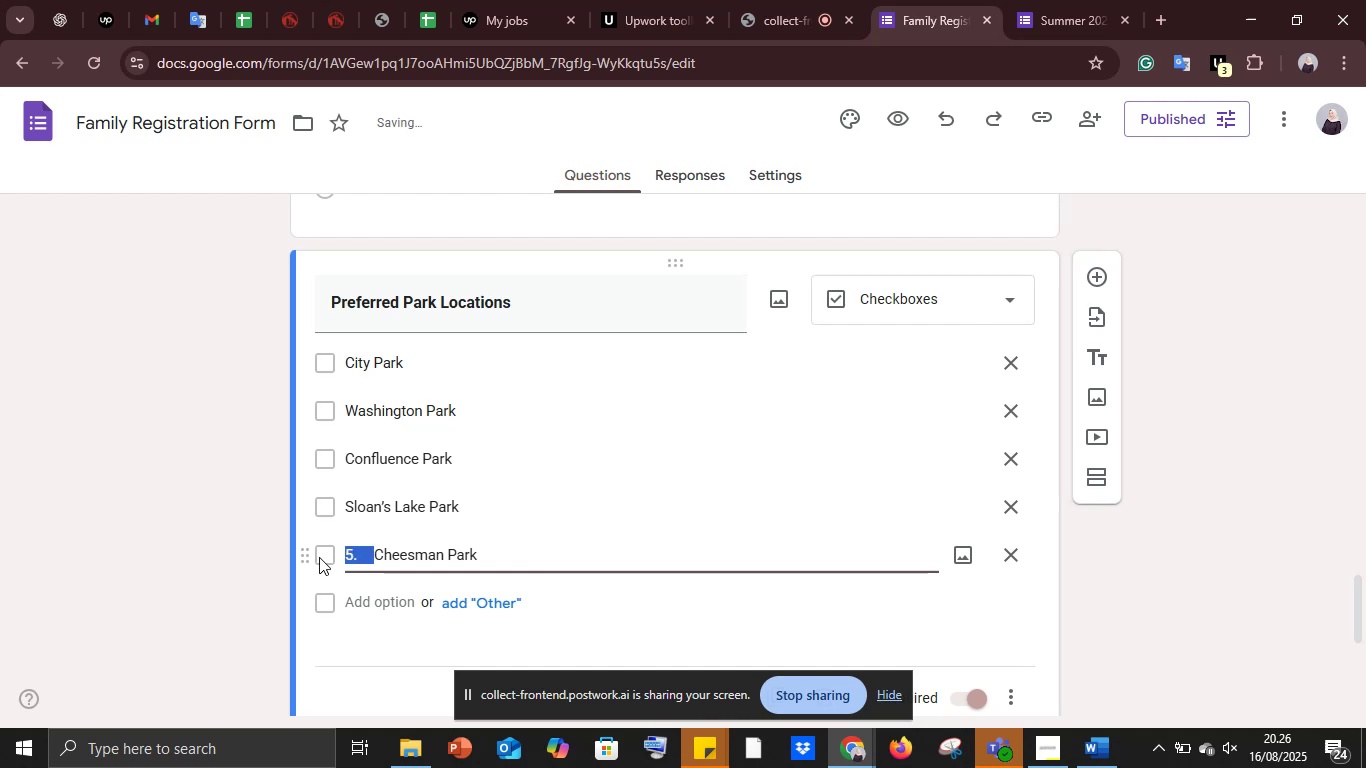 
key(Backspace)
 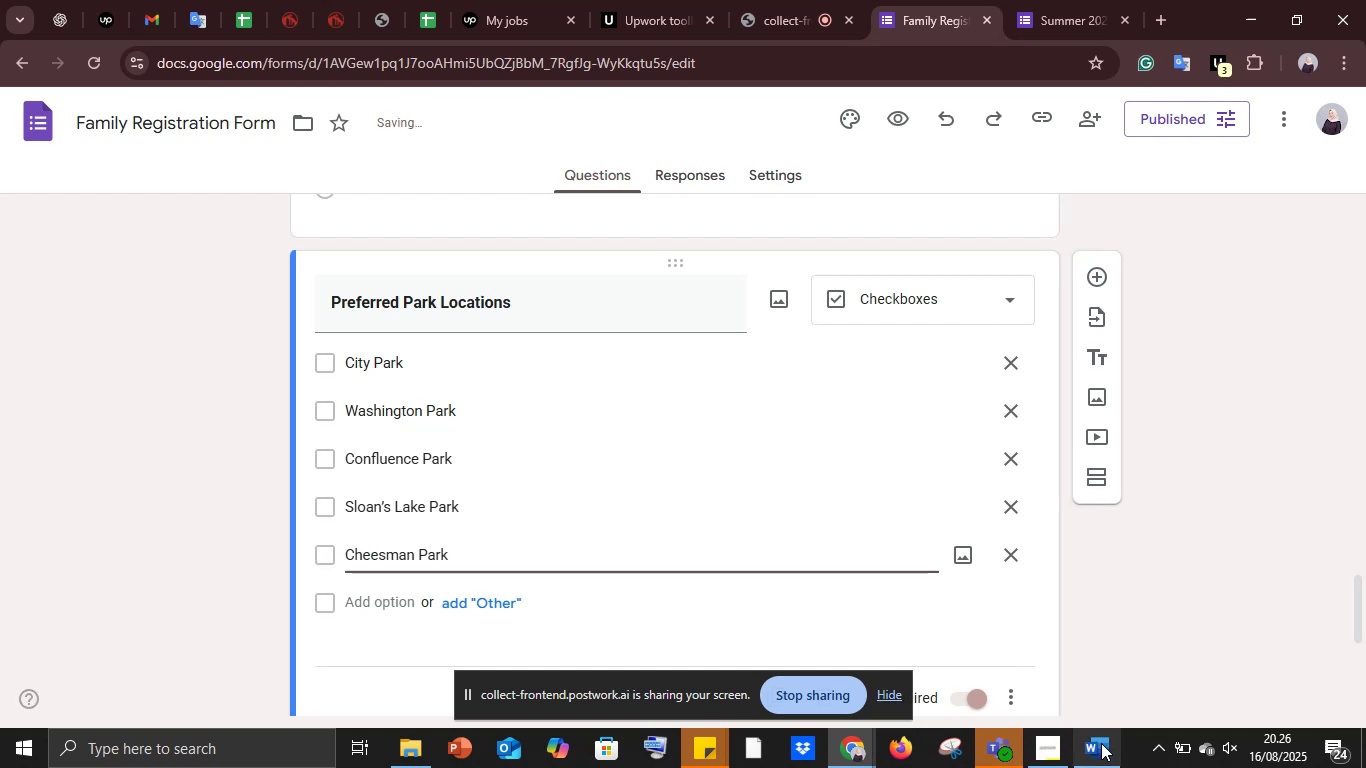 
left_click([1101, 760])
 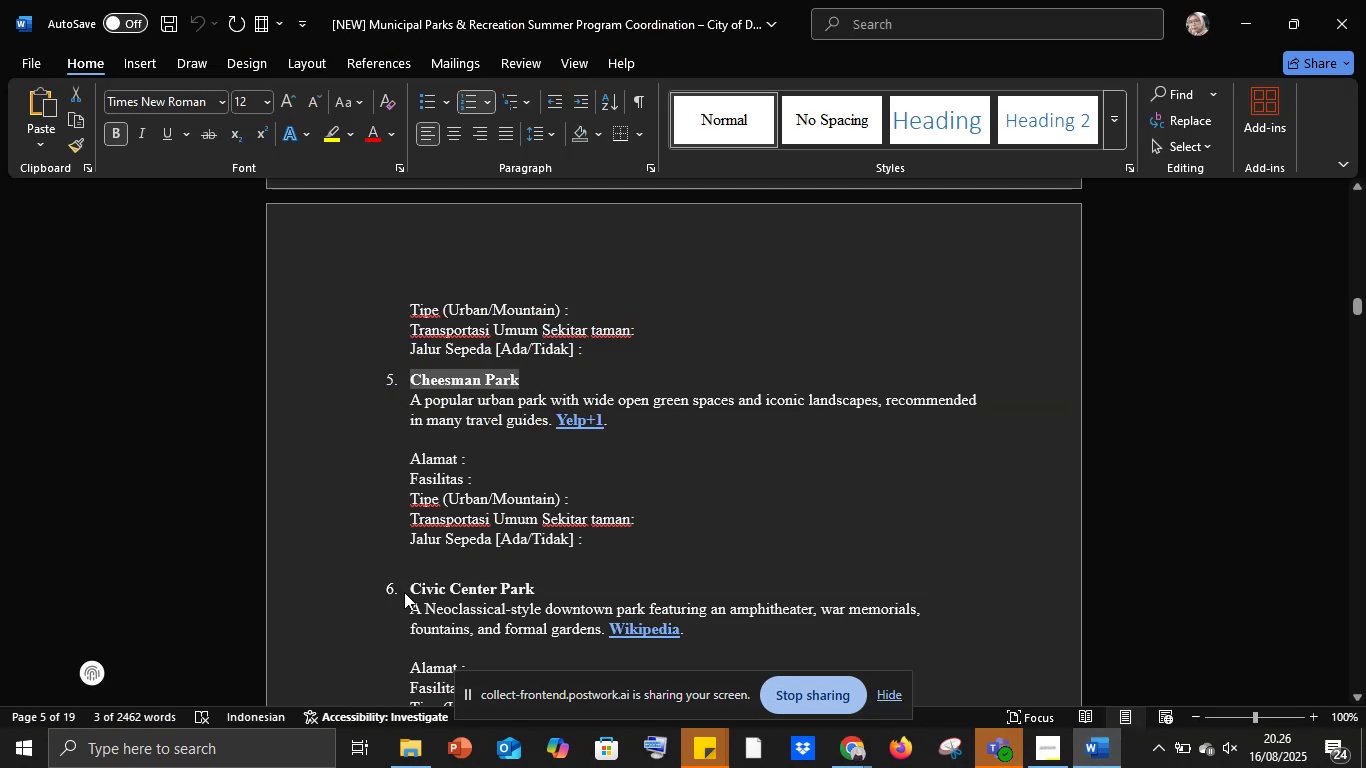 
left_click_drag(start_coordinate=[415, 587], to_coordinate=[556, 587])
 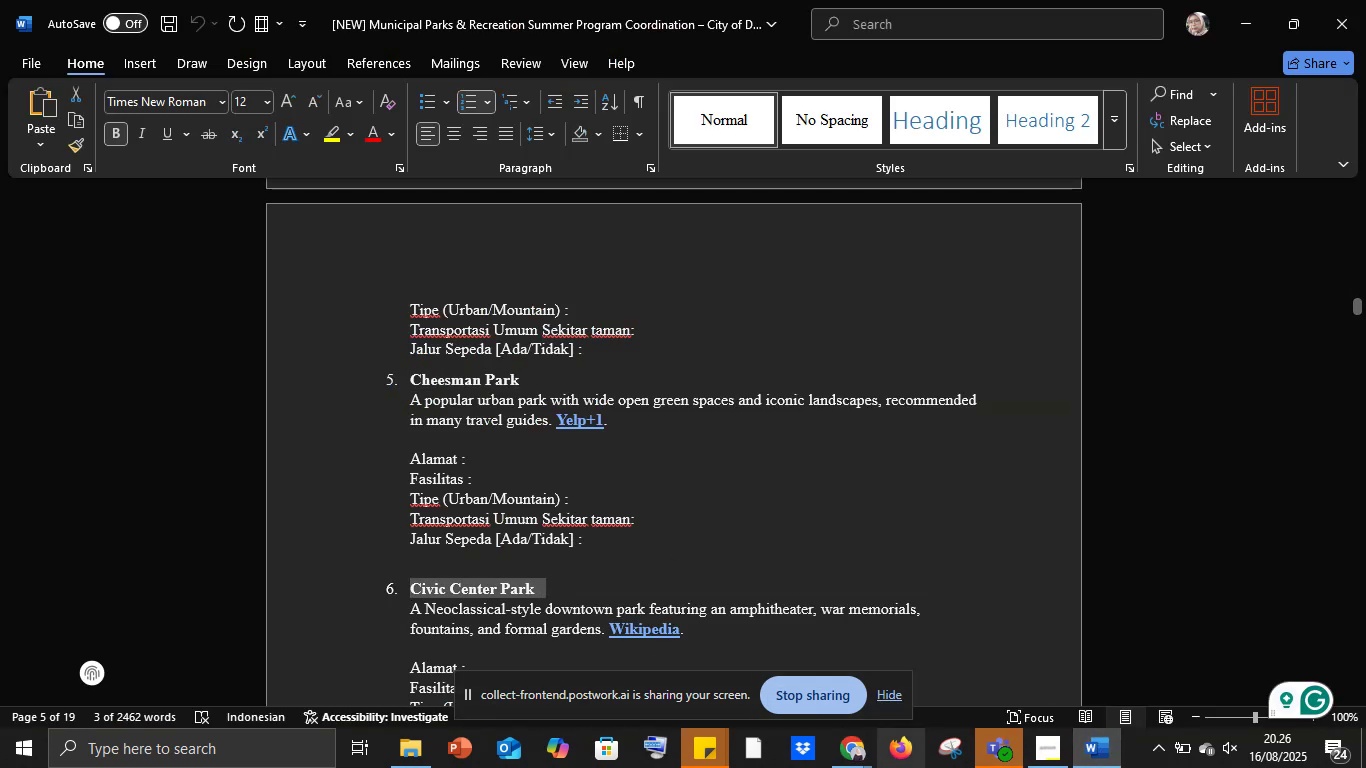 
key(Control+C)
 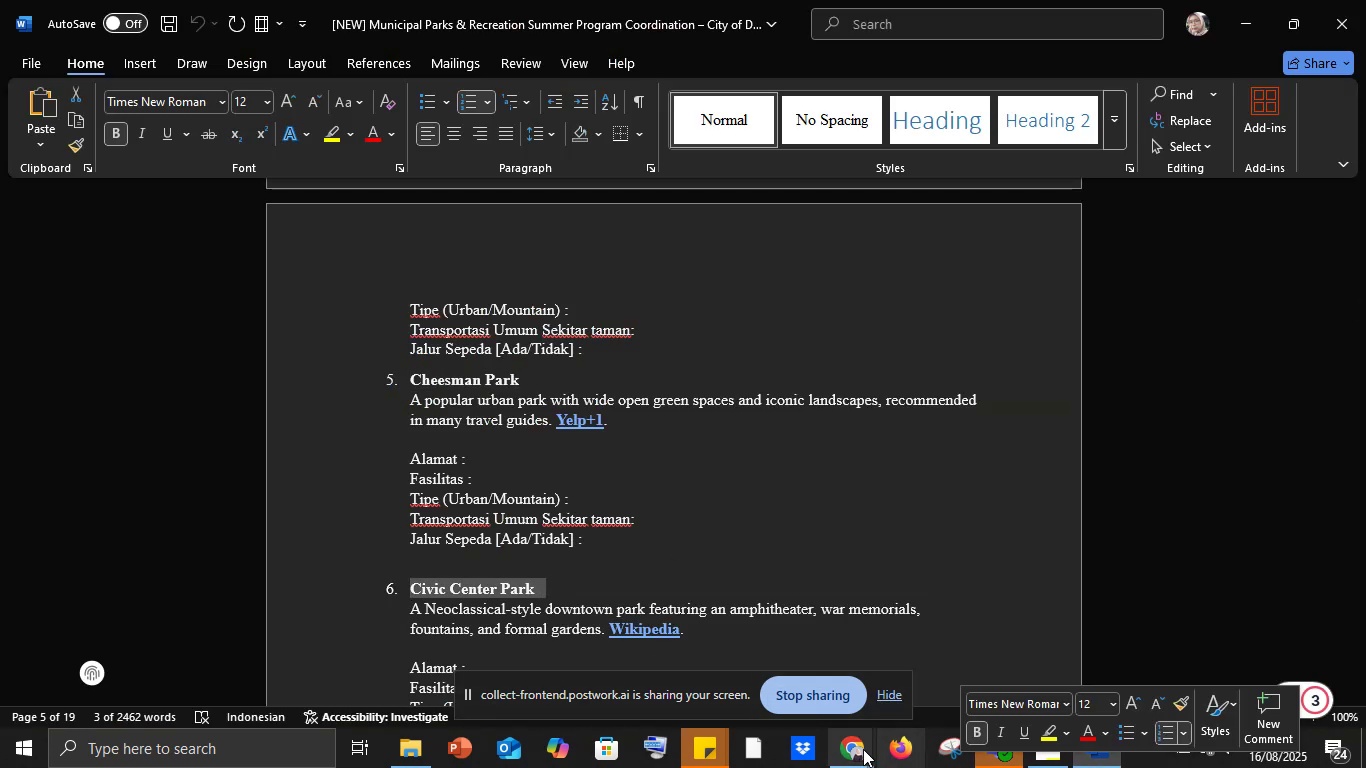 
left_click([847, 758])
 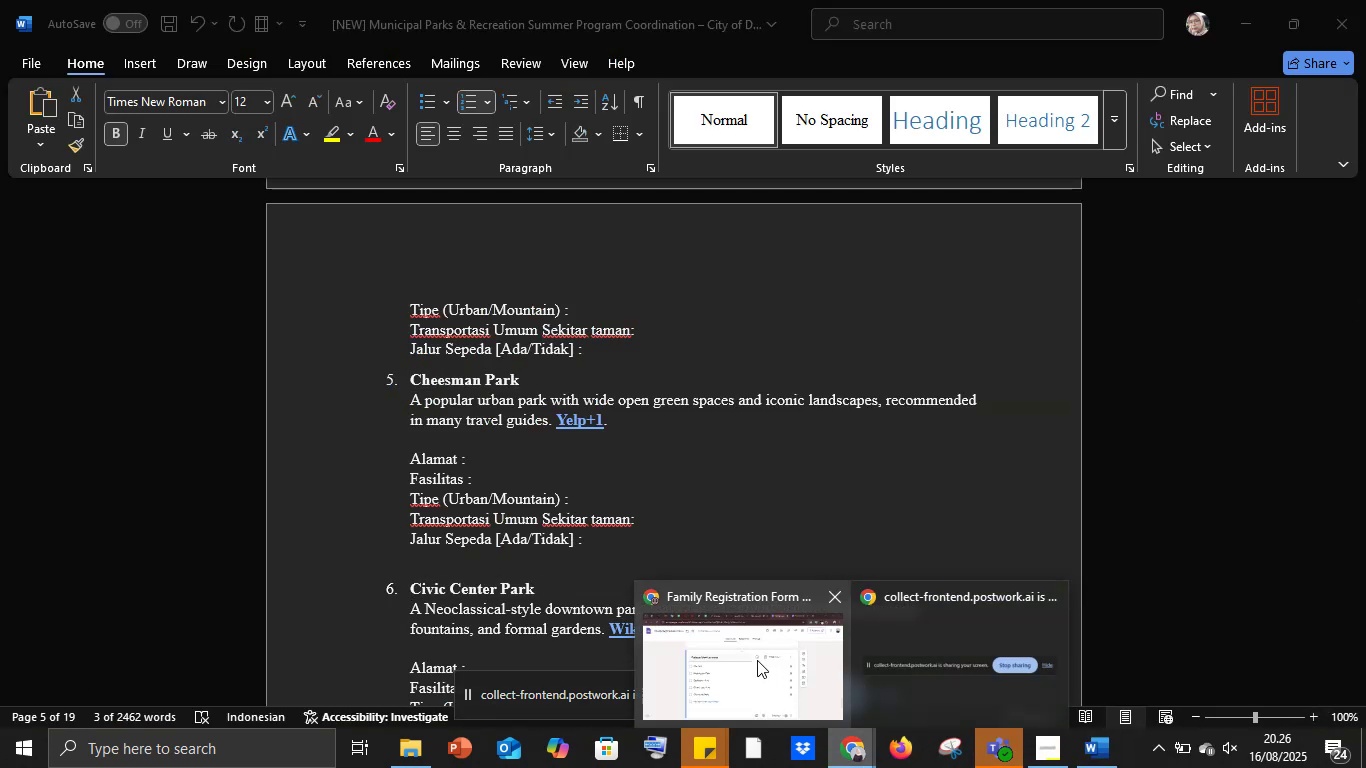 
left_click([757, 659])
 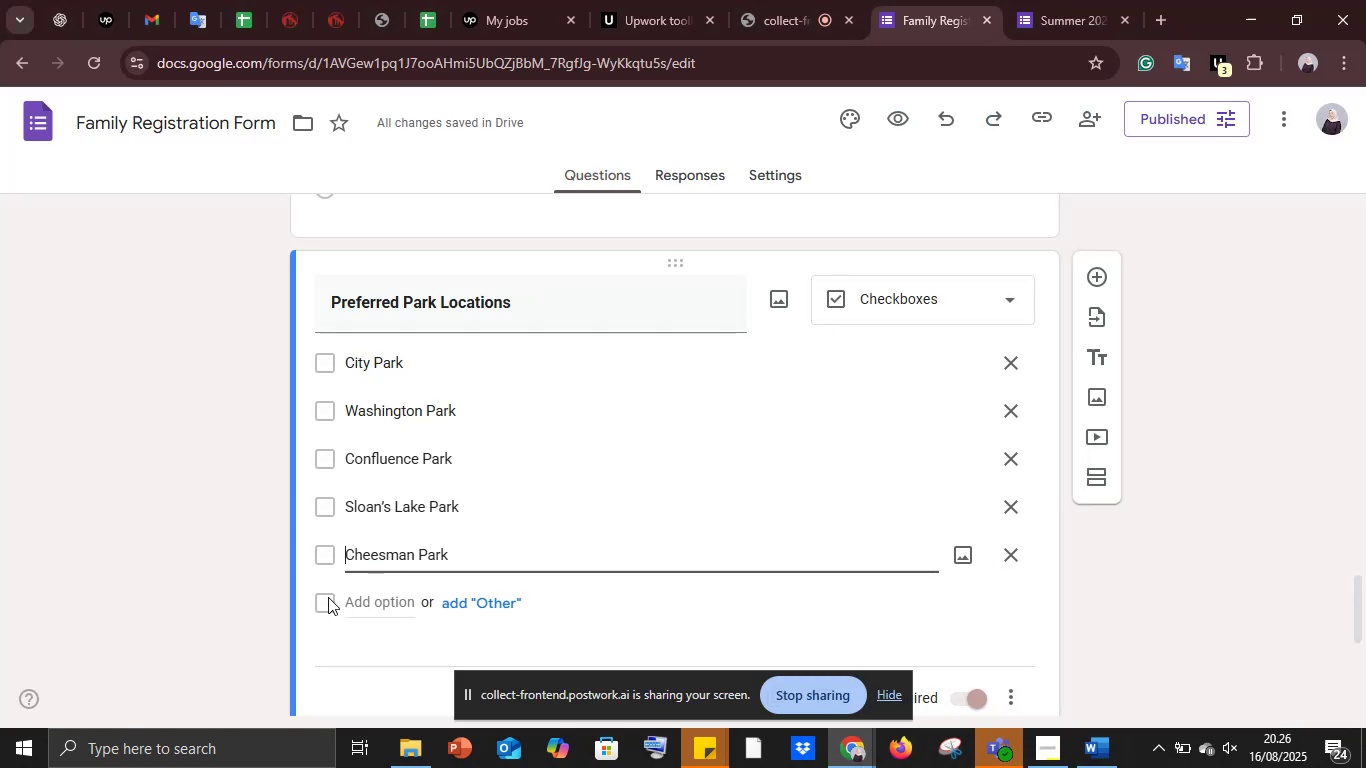 
key(Control+ControlLeft)
 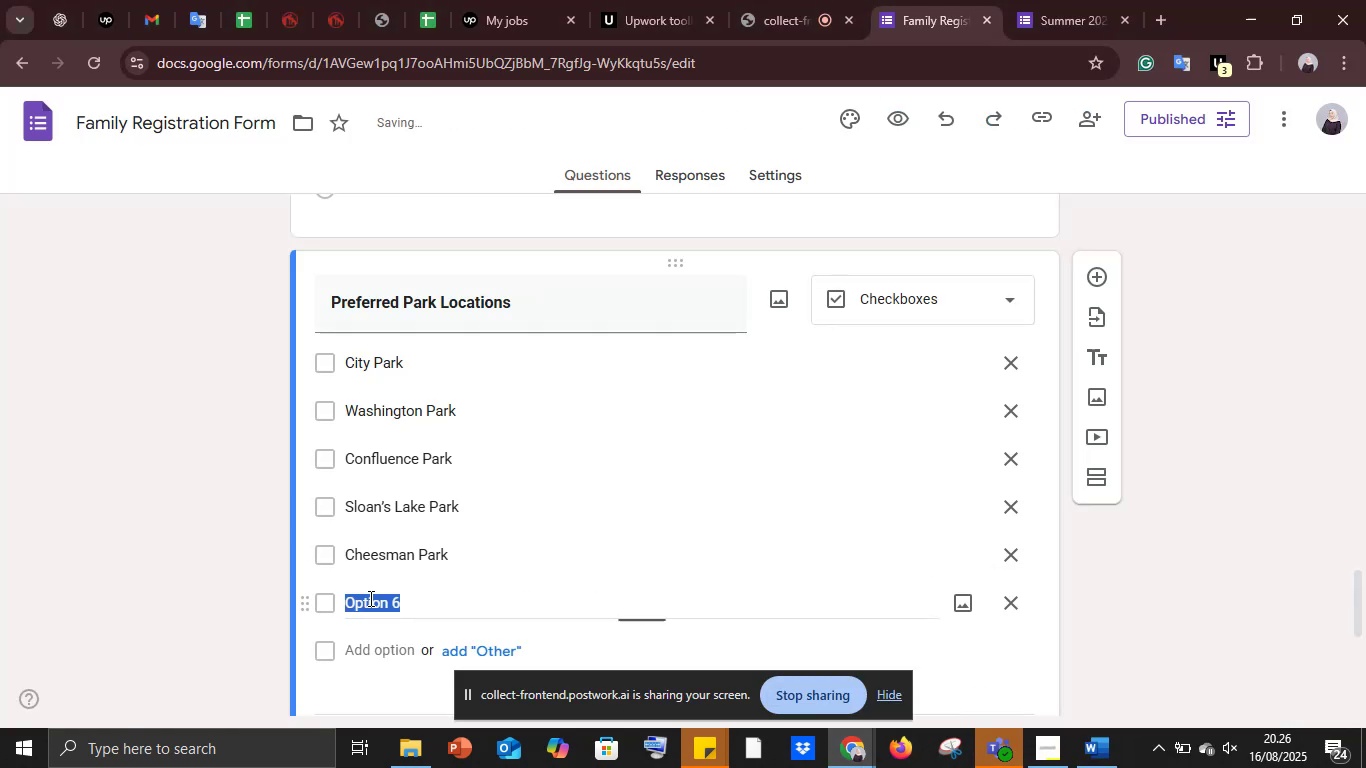 
key(Control+V)
 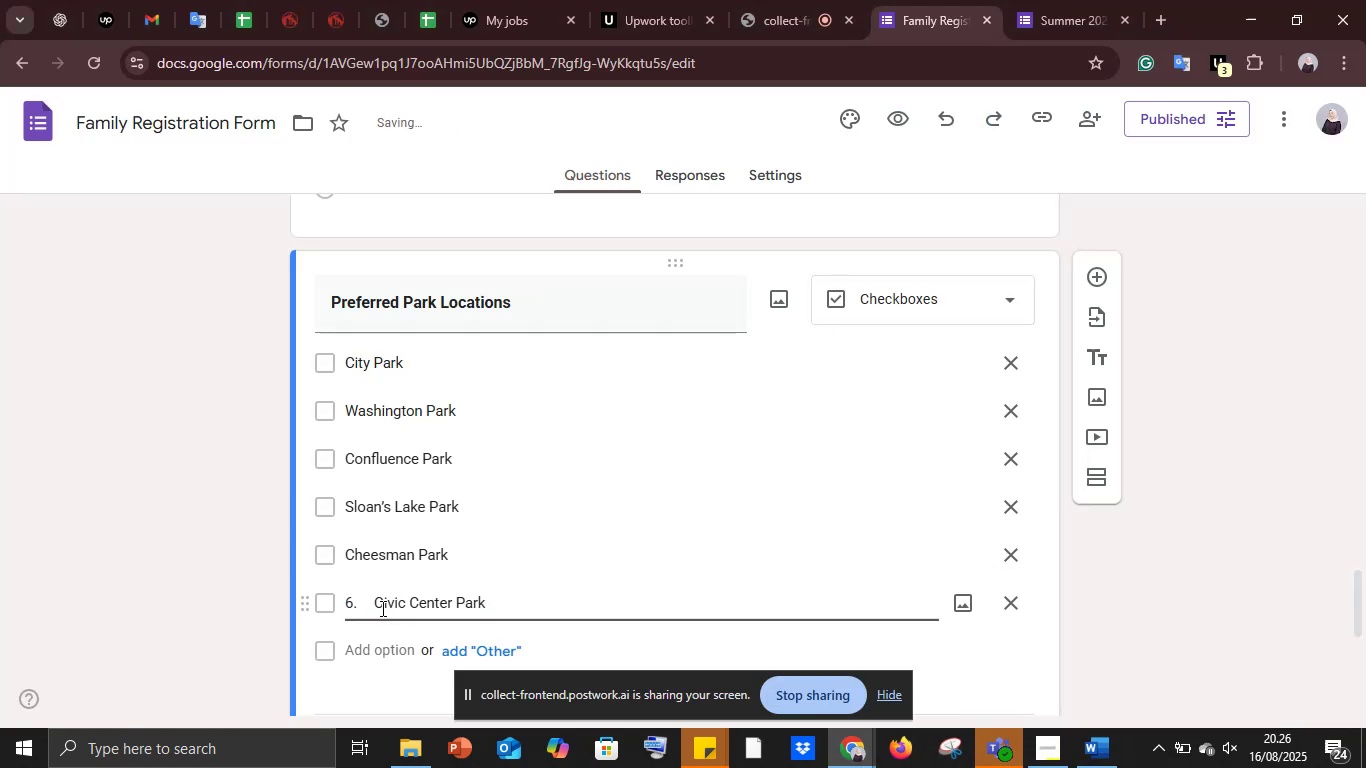 
left_click_drag(start_coordinate=[380, 603], to_coordinate=[334, 601])
 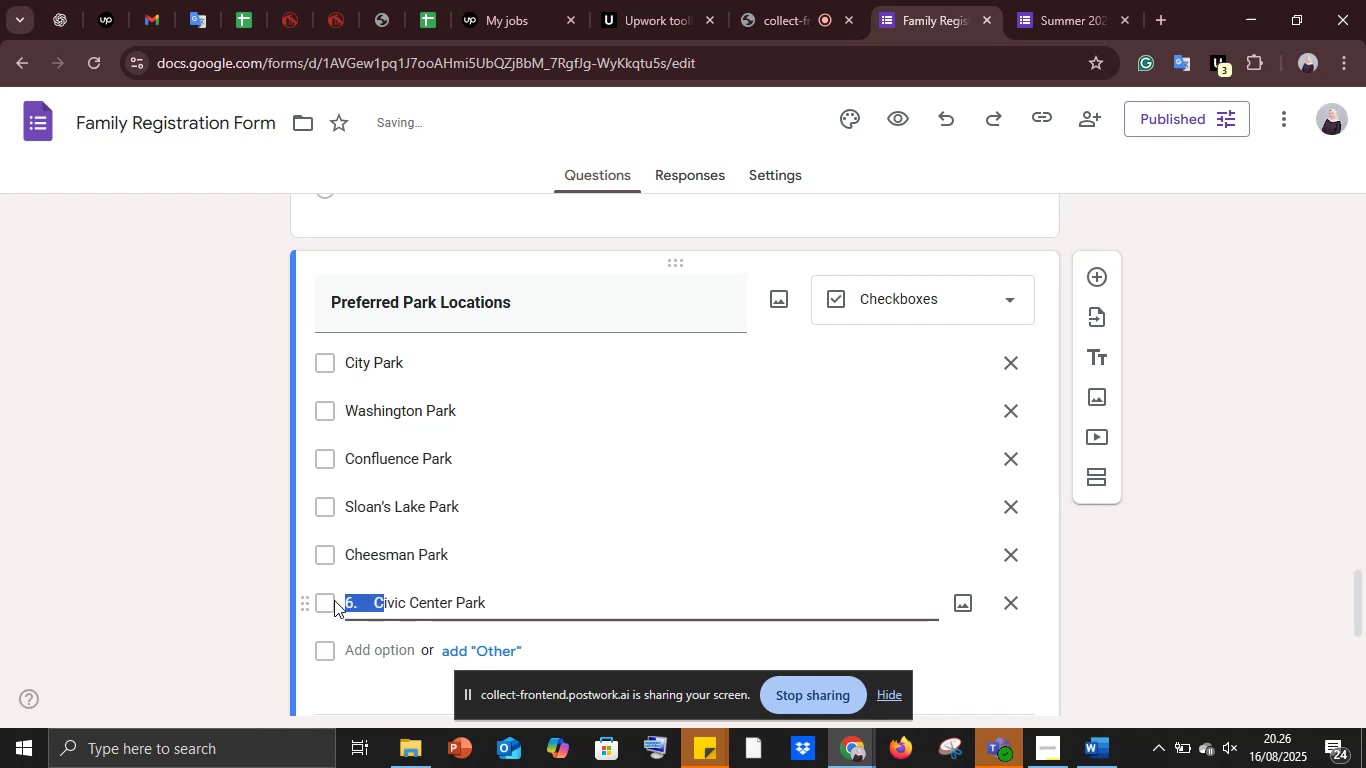 
key(Shift+C)
 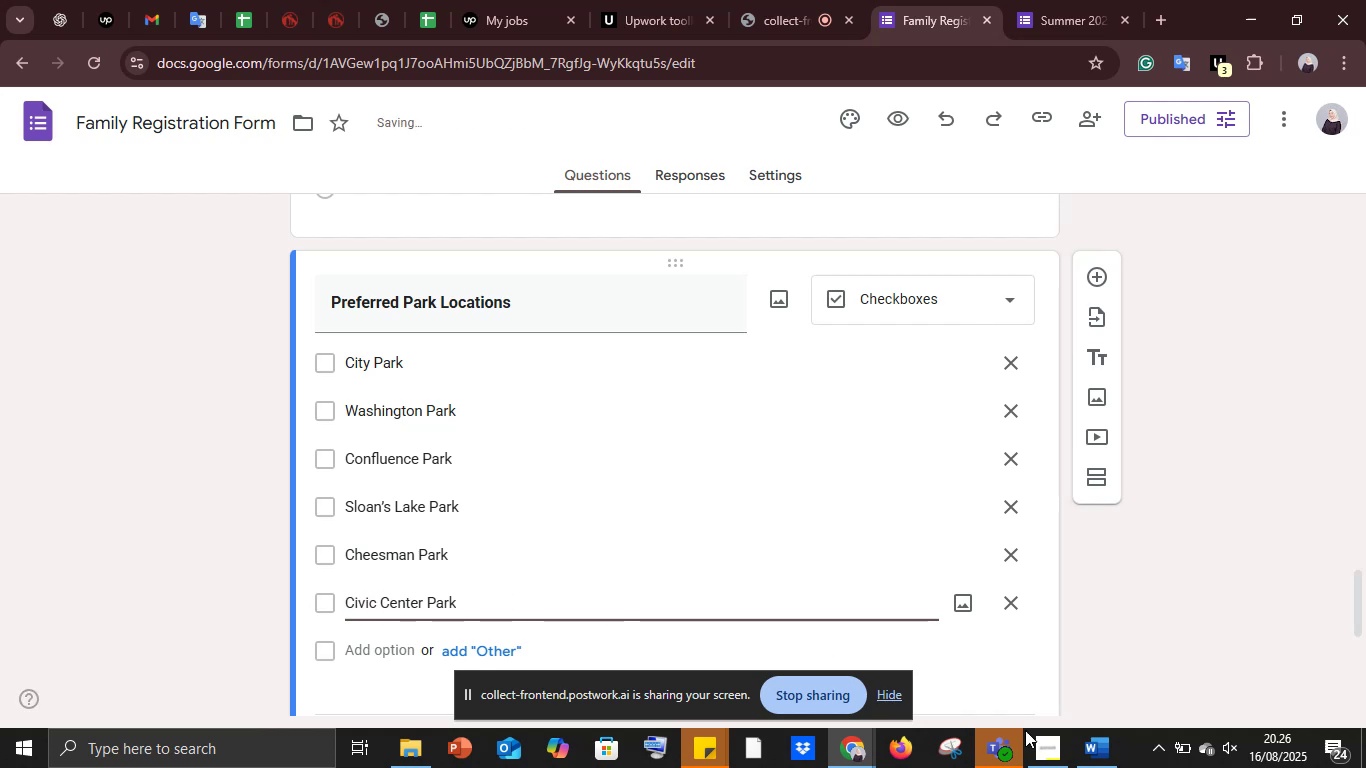 
left_click([1084, 752])
 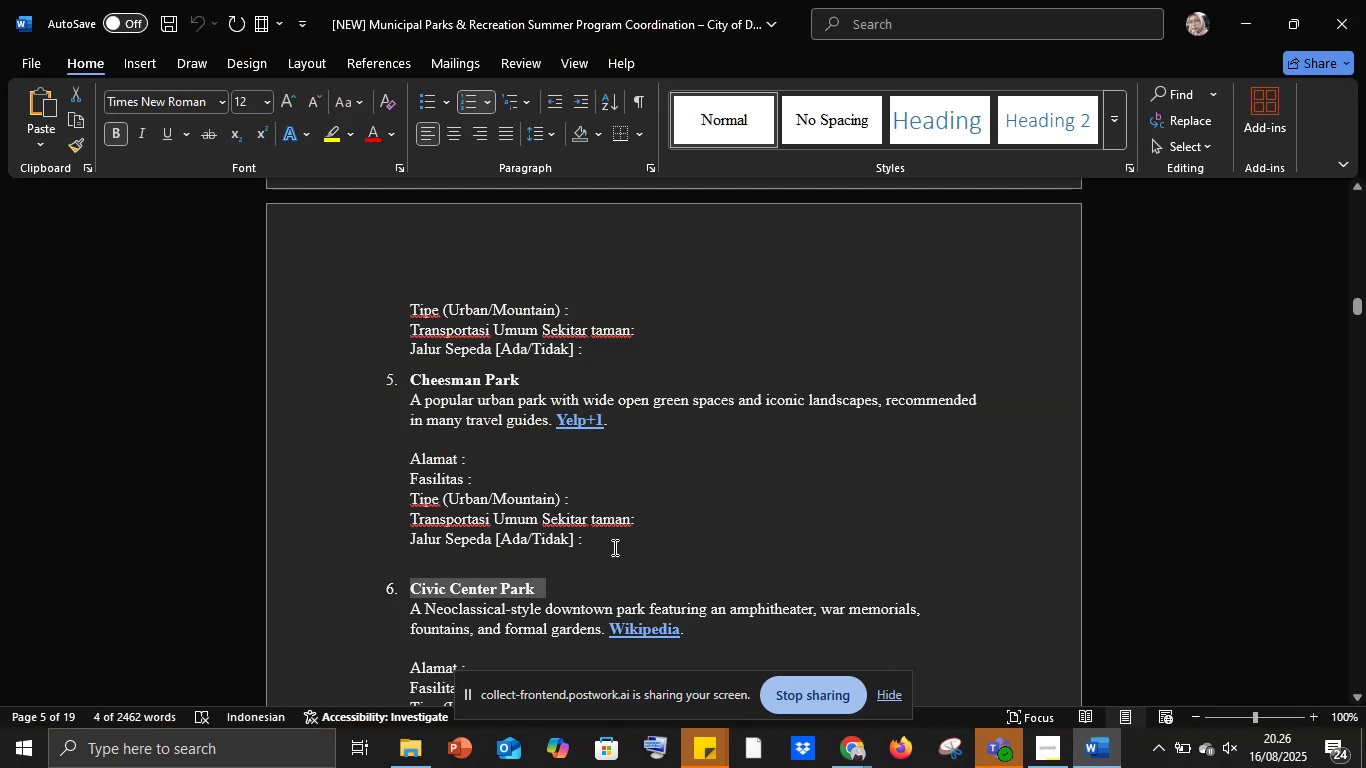 
scroll: coordinate [510, 547], scroll_direction: down, amount: 7.0
 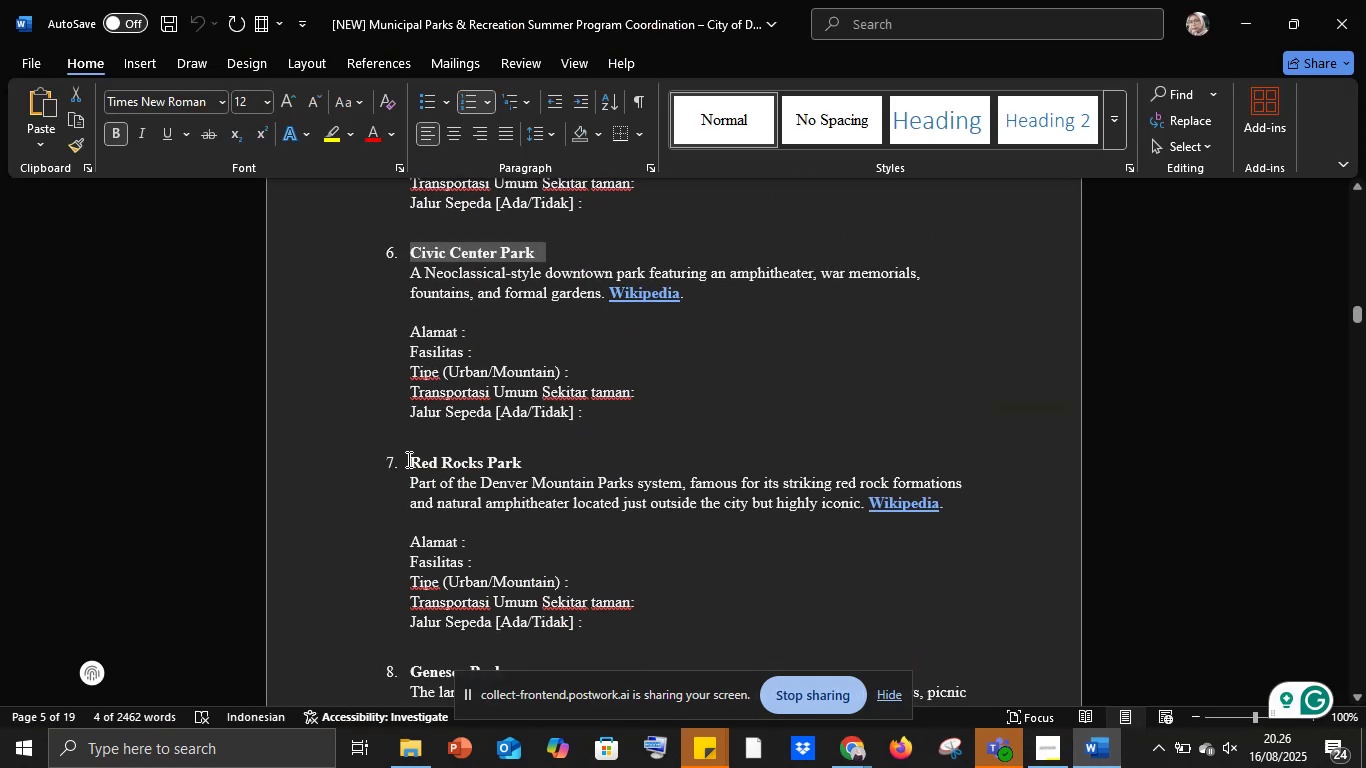 
left_click_drag(start_coordinate=[410, 460], to_coordinate=[520, 464])
 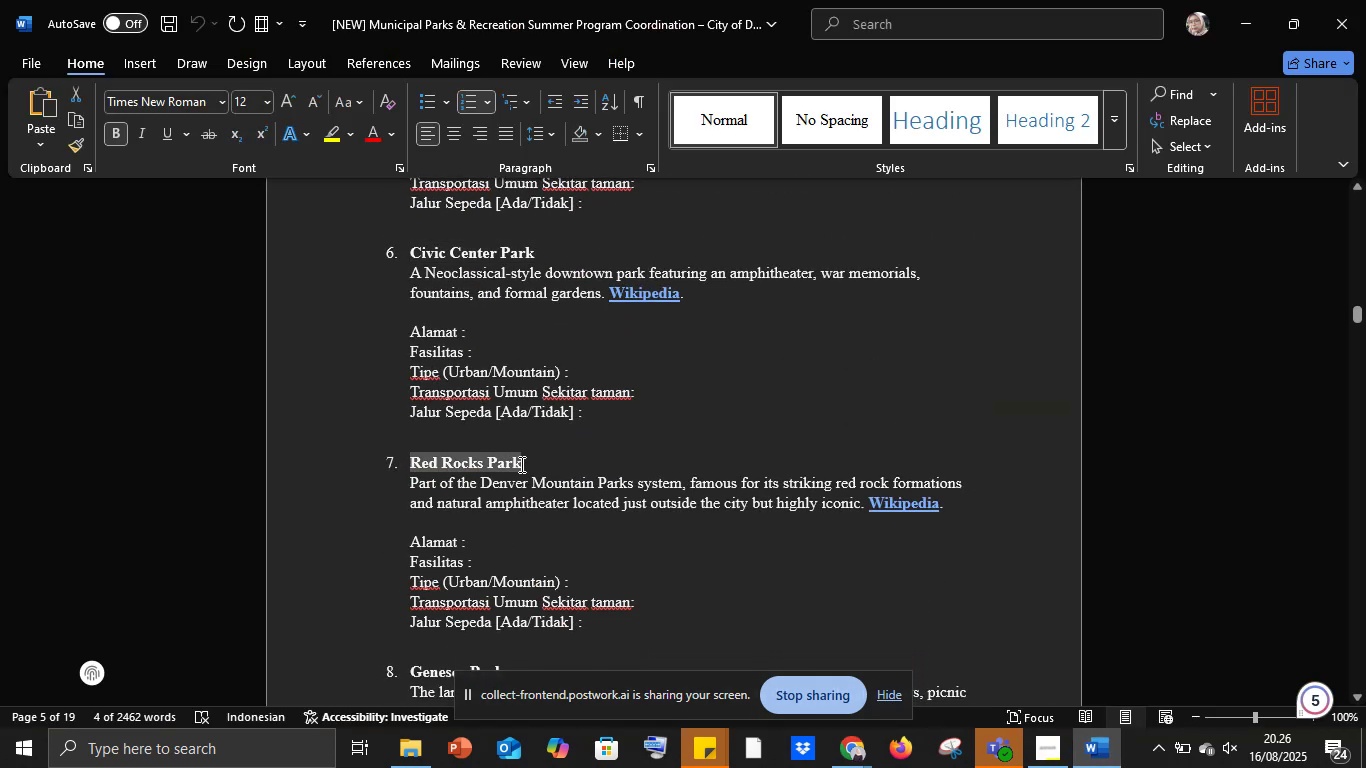 
key(Control+C)
 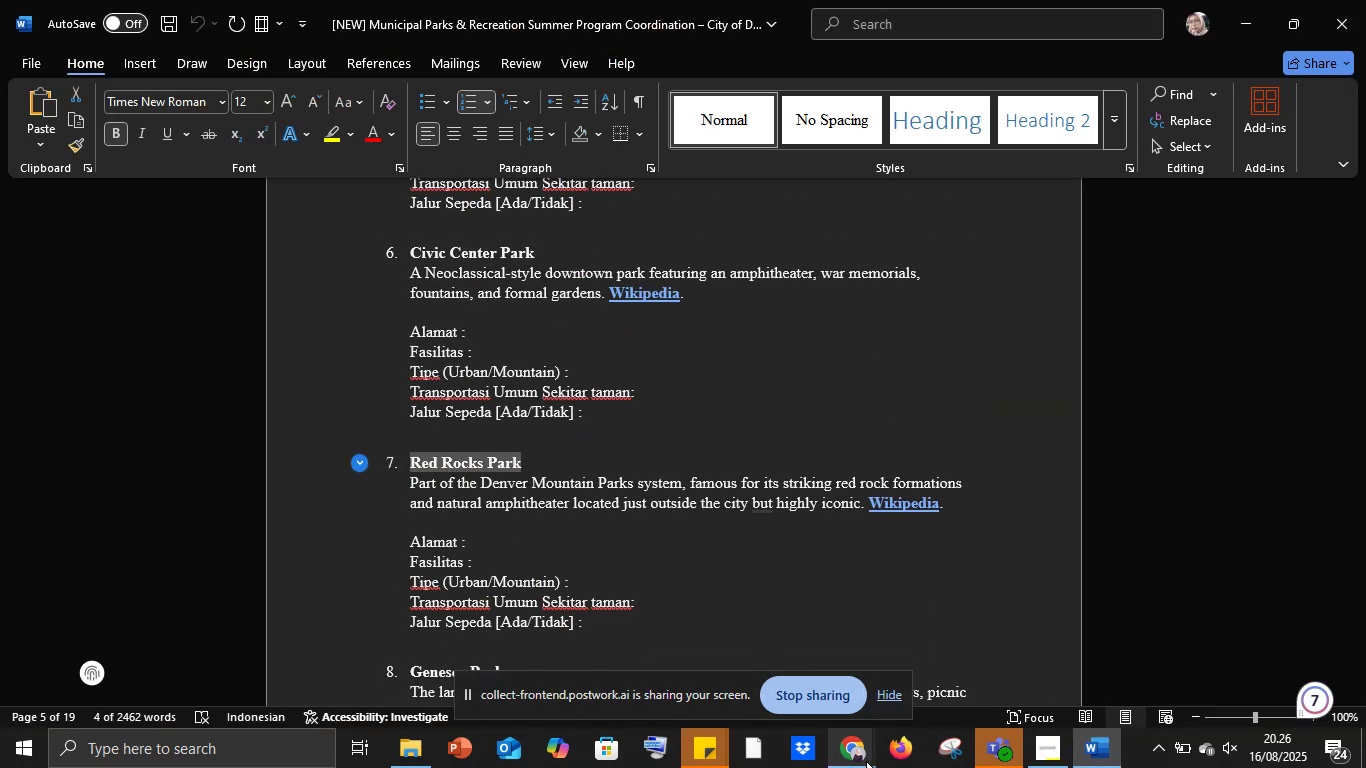 
left_click([858, 760])
 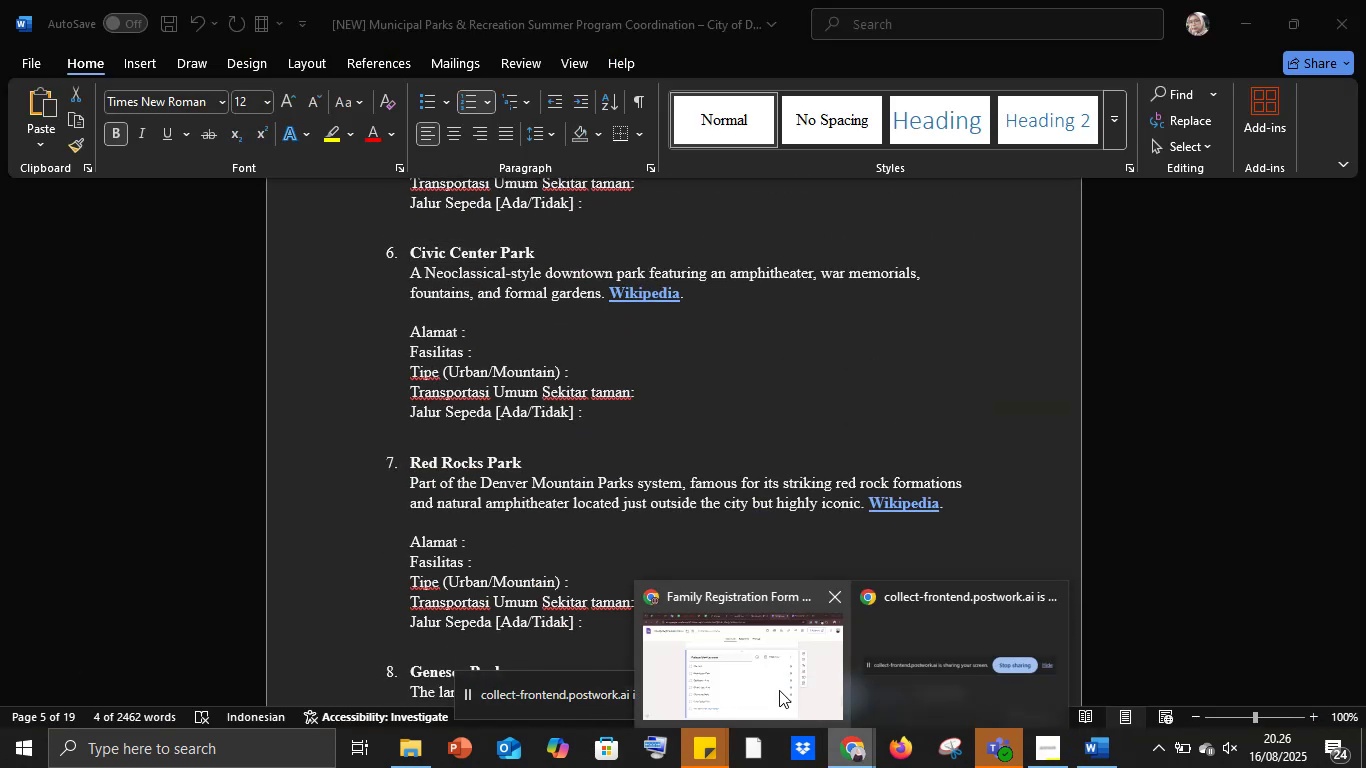 
left_click([778, 688])
 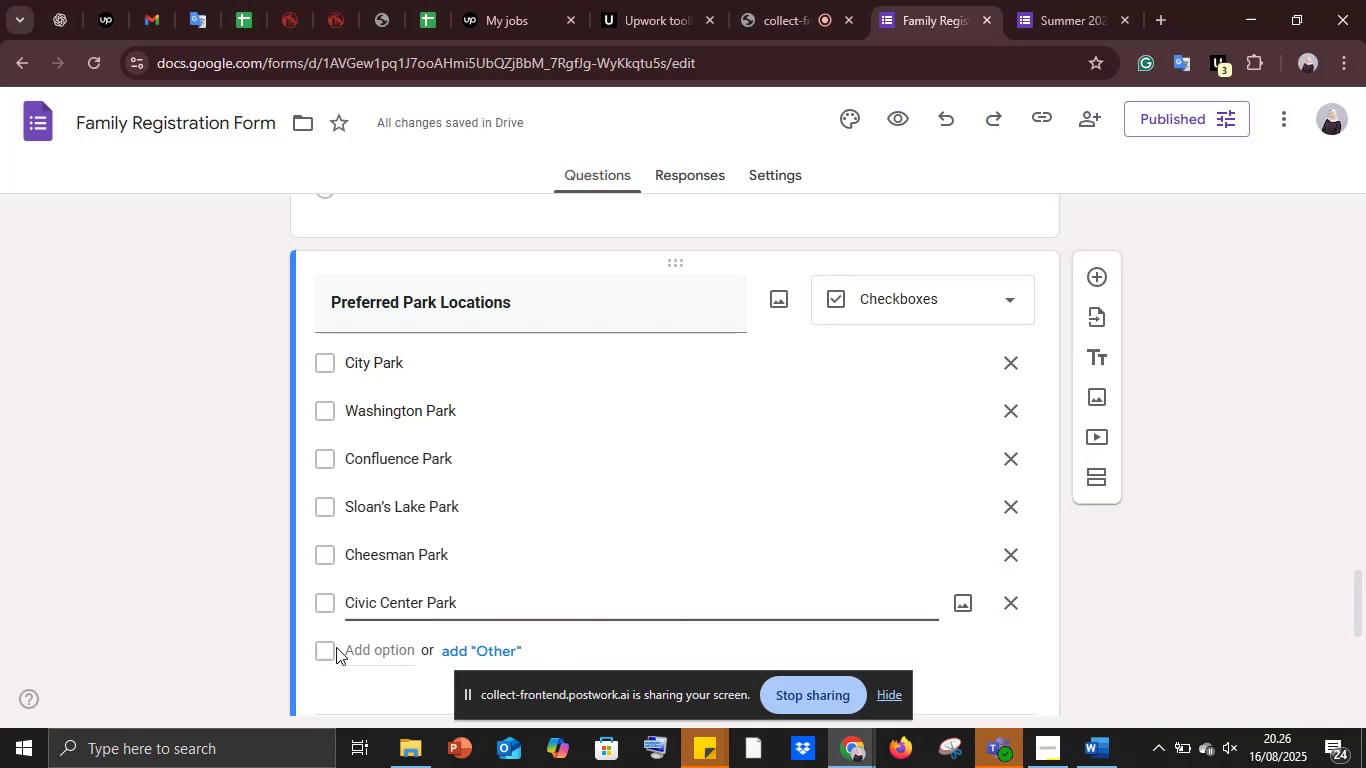 
left_click([390, 652])
 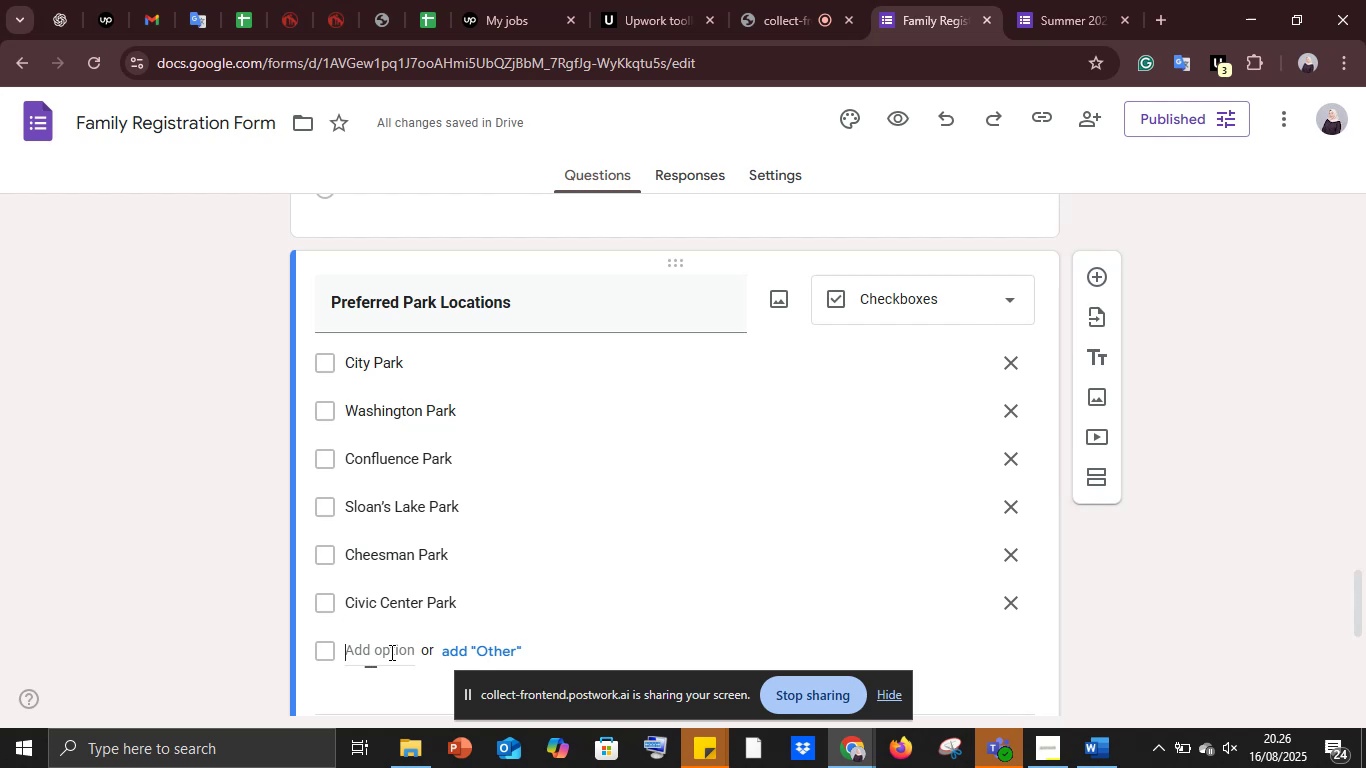 
key(Control+V)
 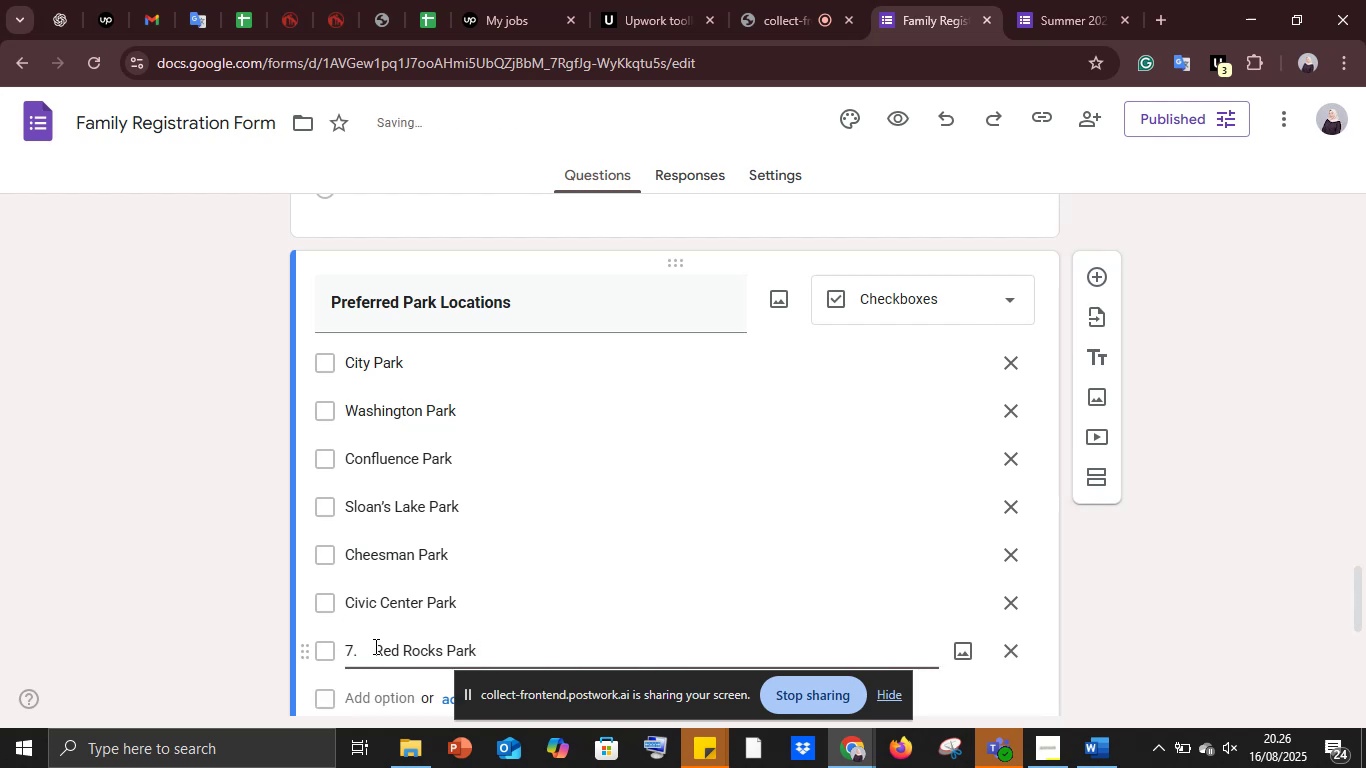 
left_click_drag(start_coordinate=[376, 646], to_coordinate=[323, 641])
 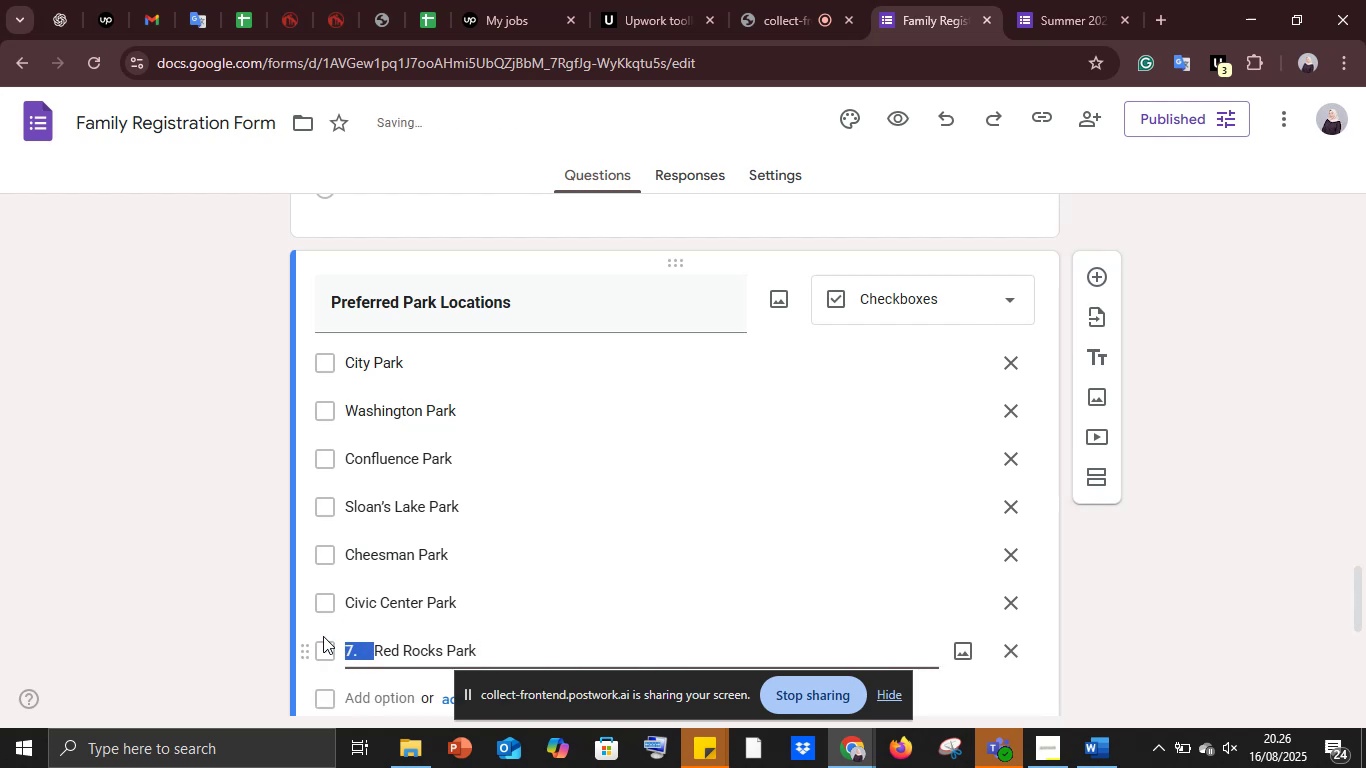 
key(Backspace)
 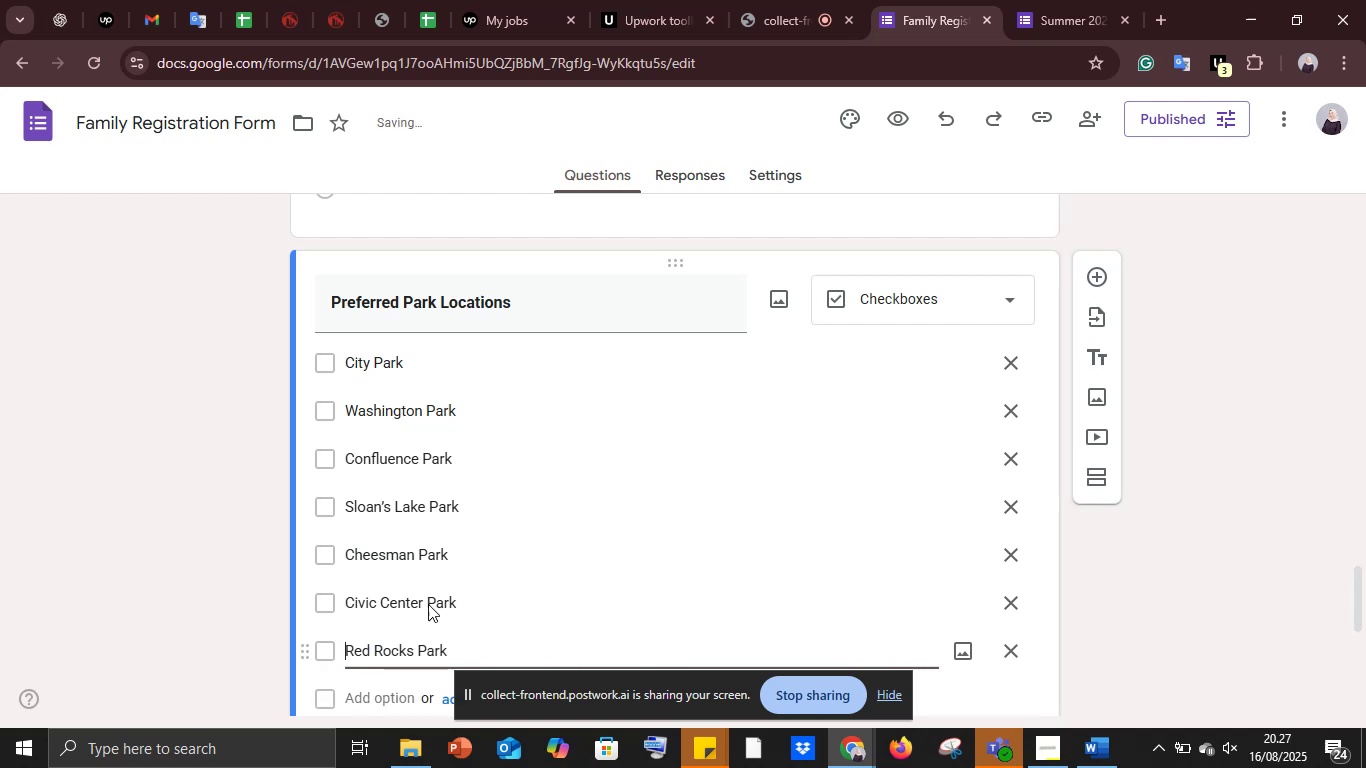 
scroll: coordinate [523, 520], scroll_direction: down, amount: 7.0
 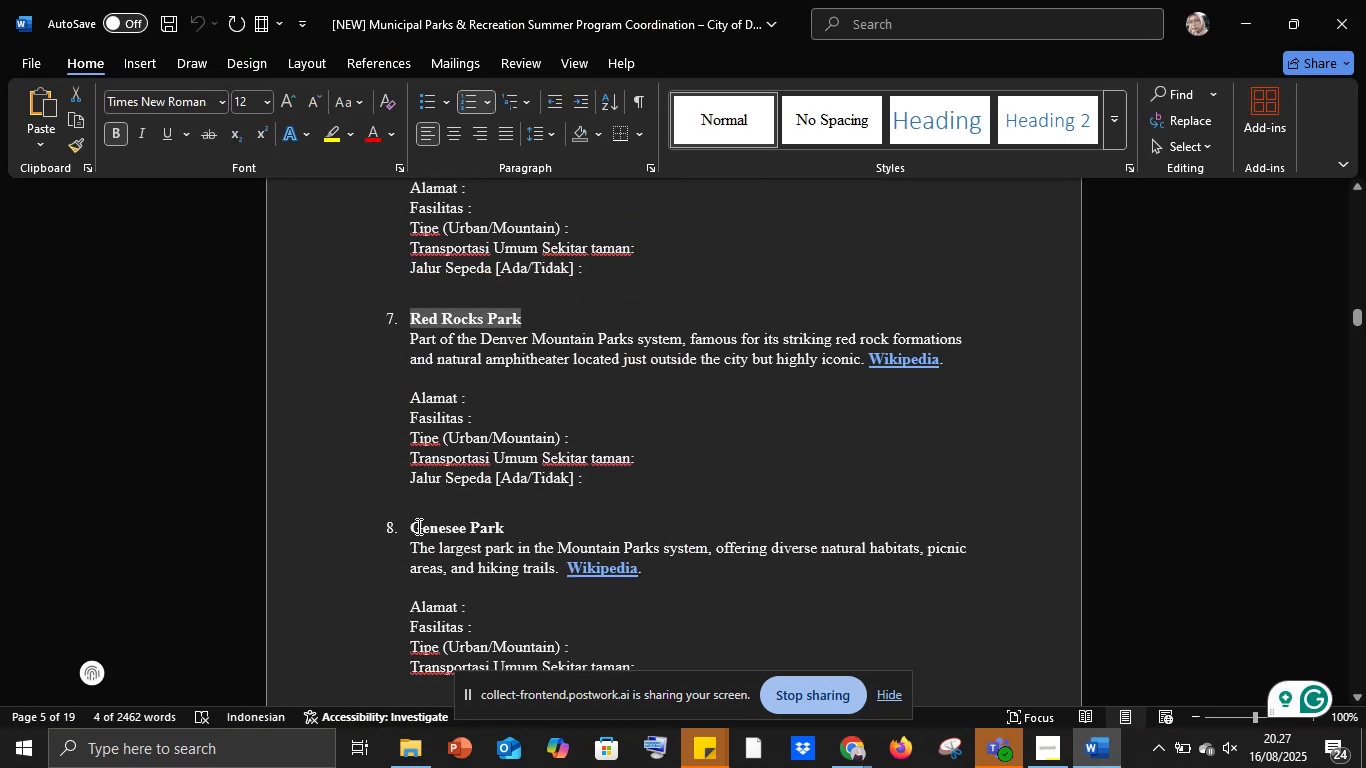 
left_click_drag(start_coordinate=[416, 526], to_coordinate=[495, 531])
 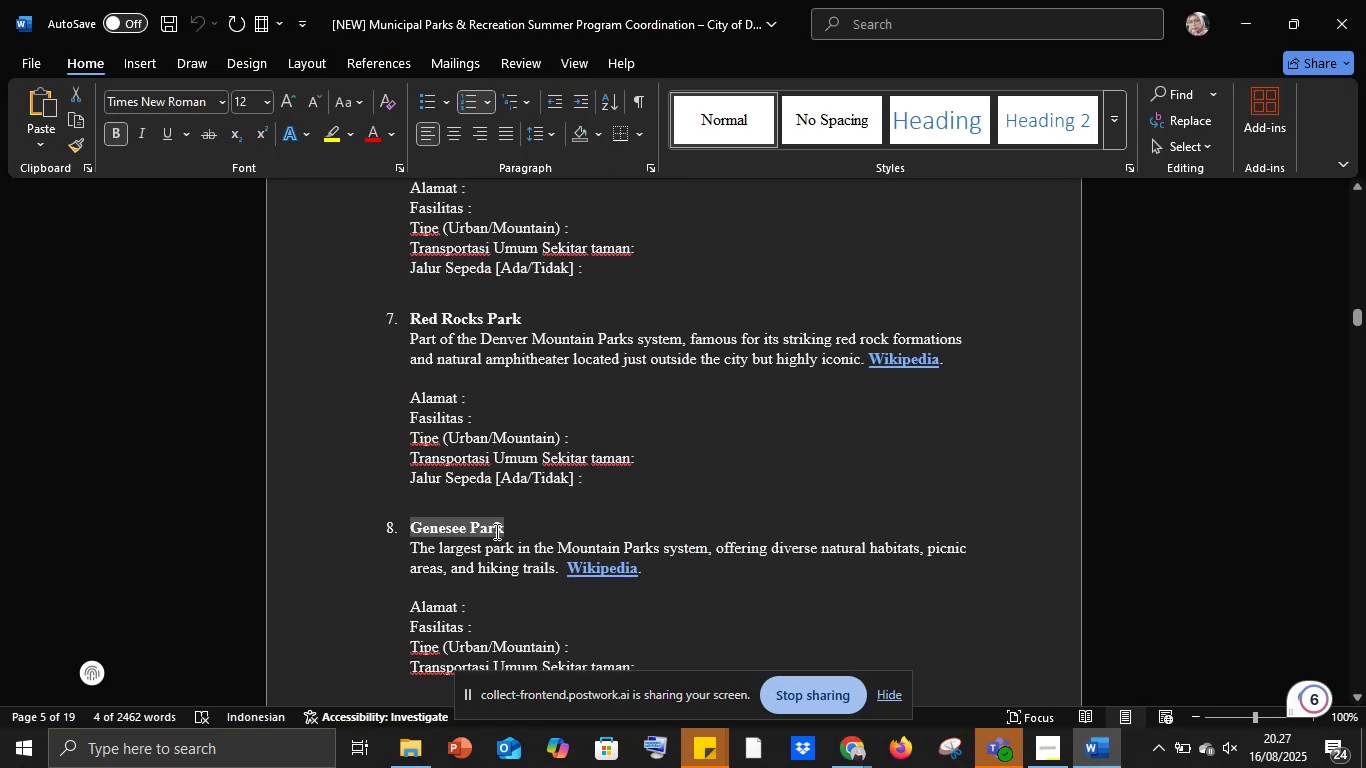 
key(Control+C)
 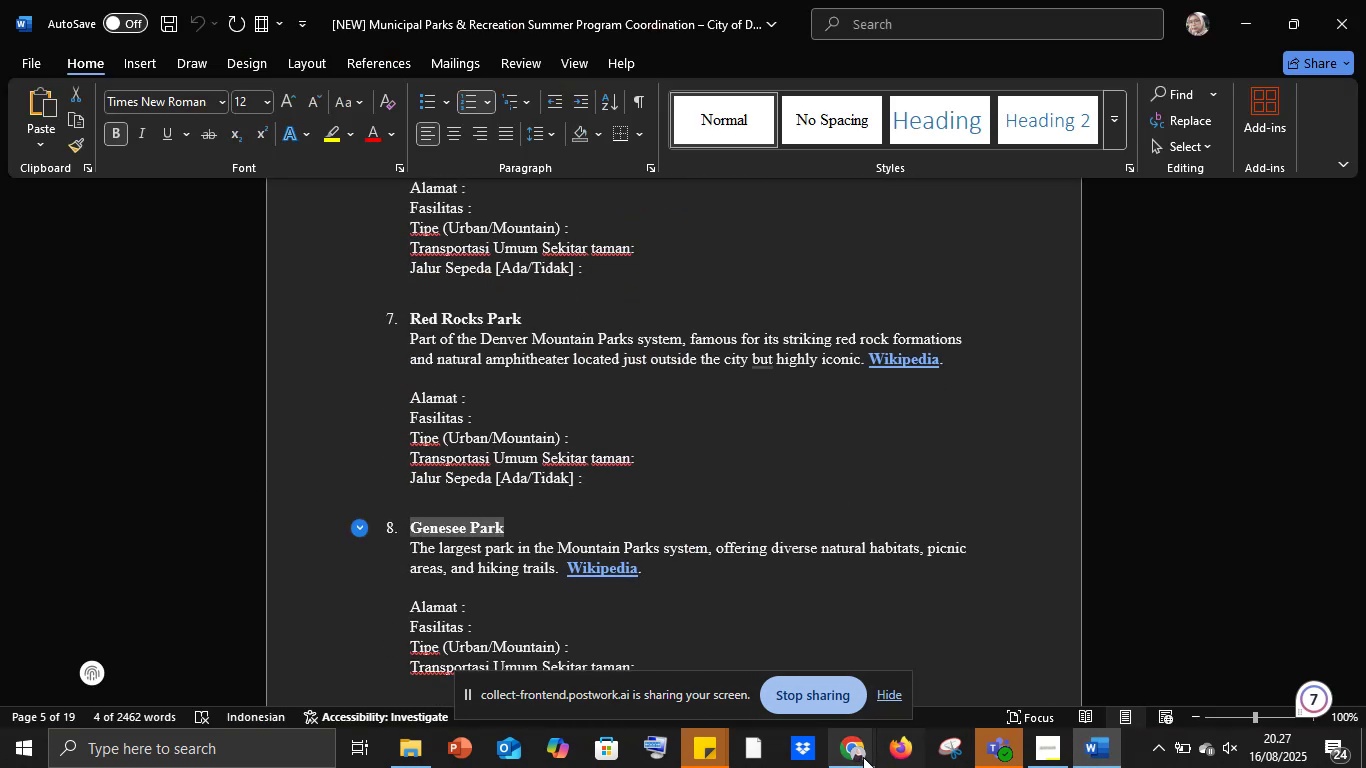 
left_click([858, 753])
 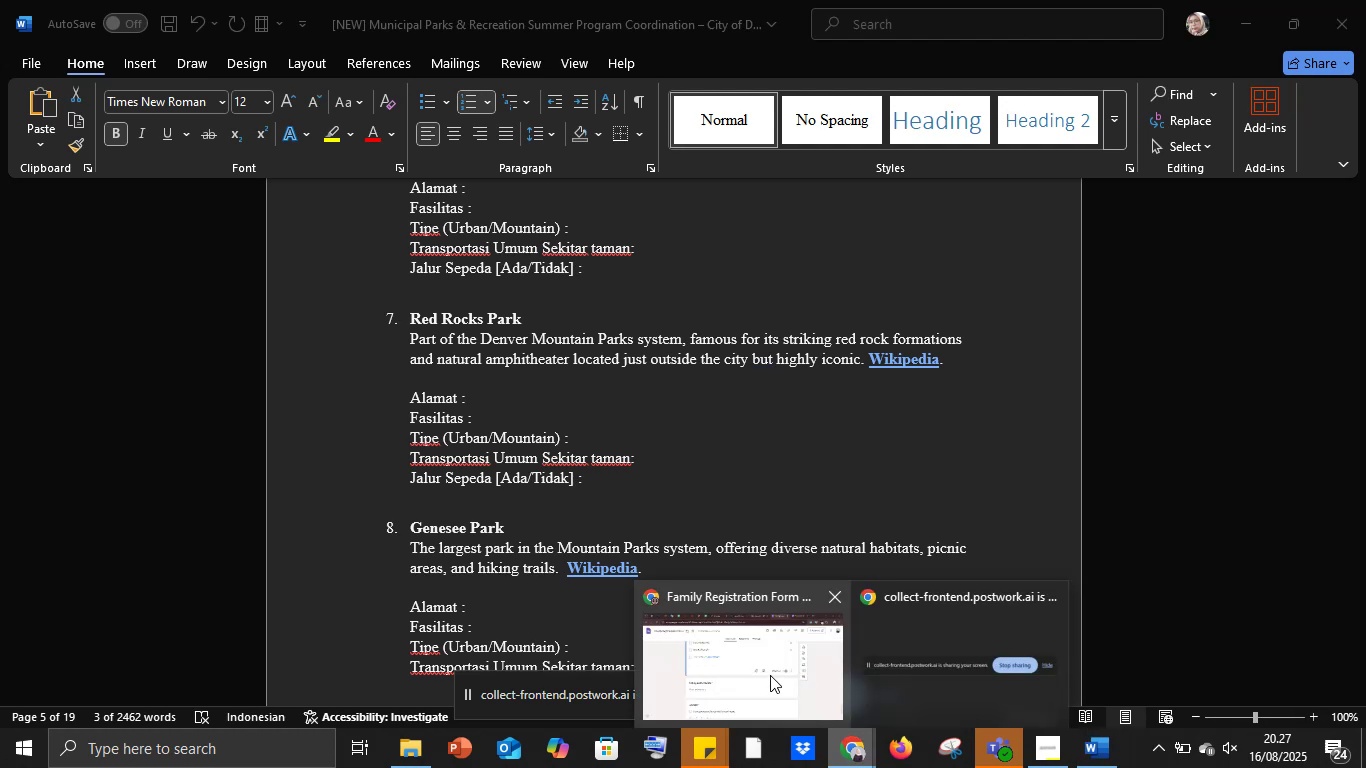 
left_click([769, 675])
 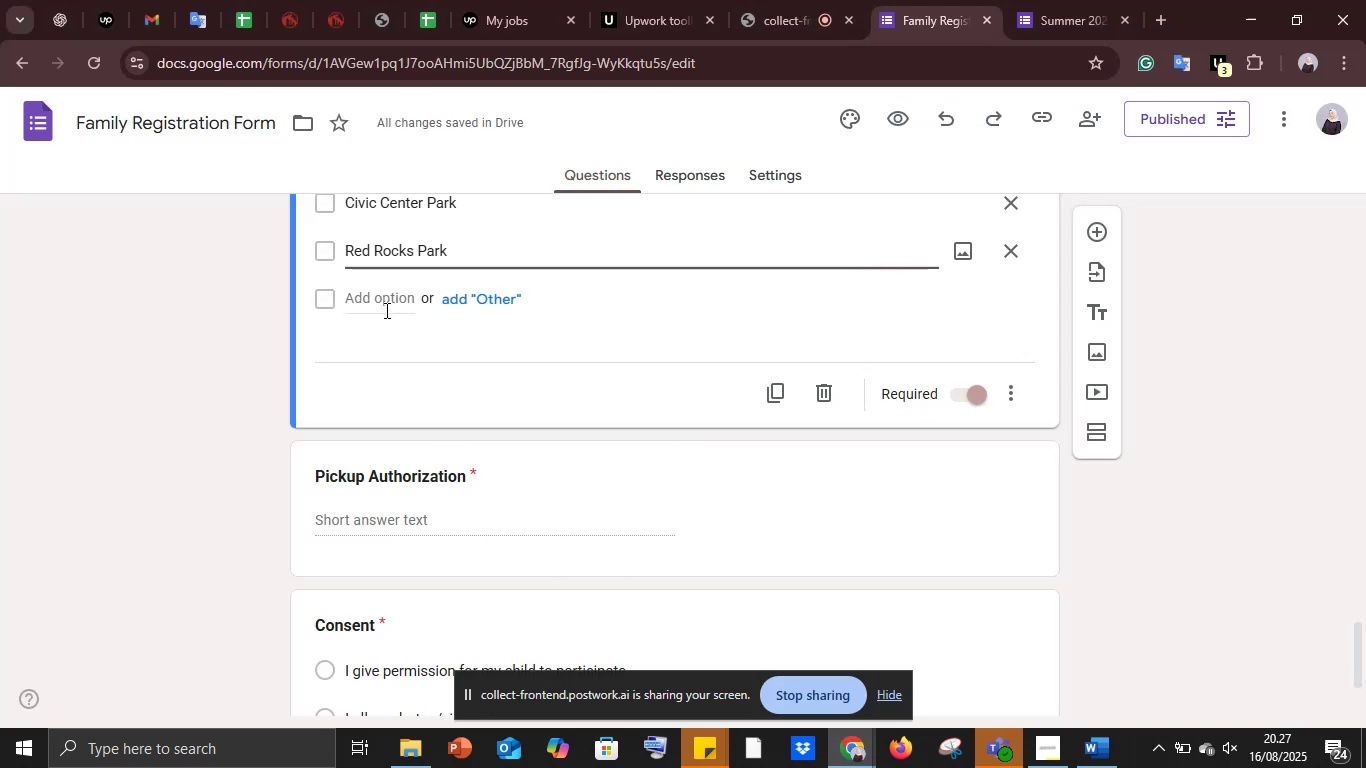 
left_click([376, 290])
 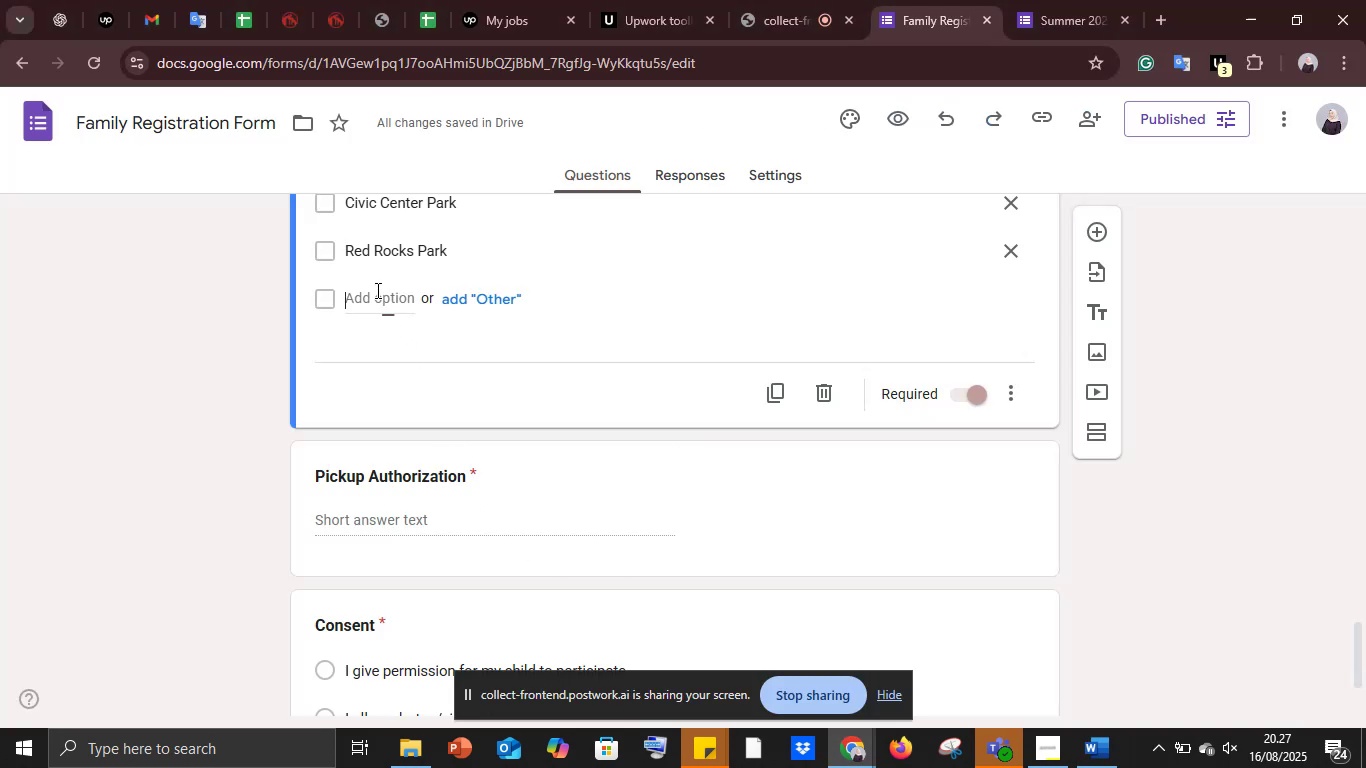 
key(Control+V)
 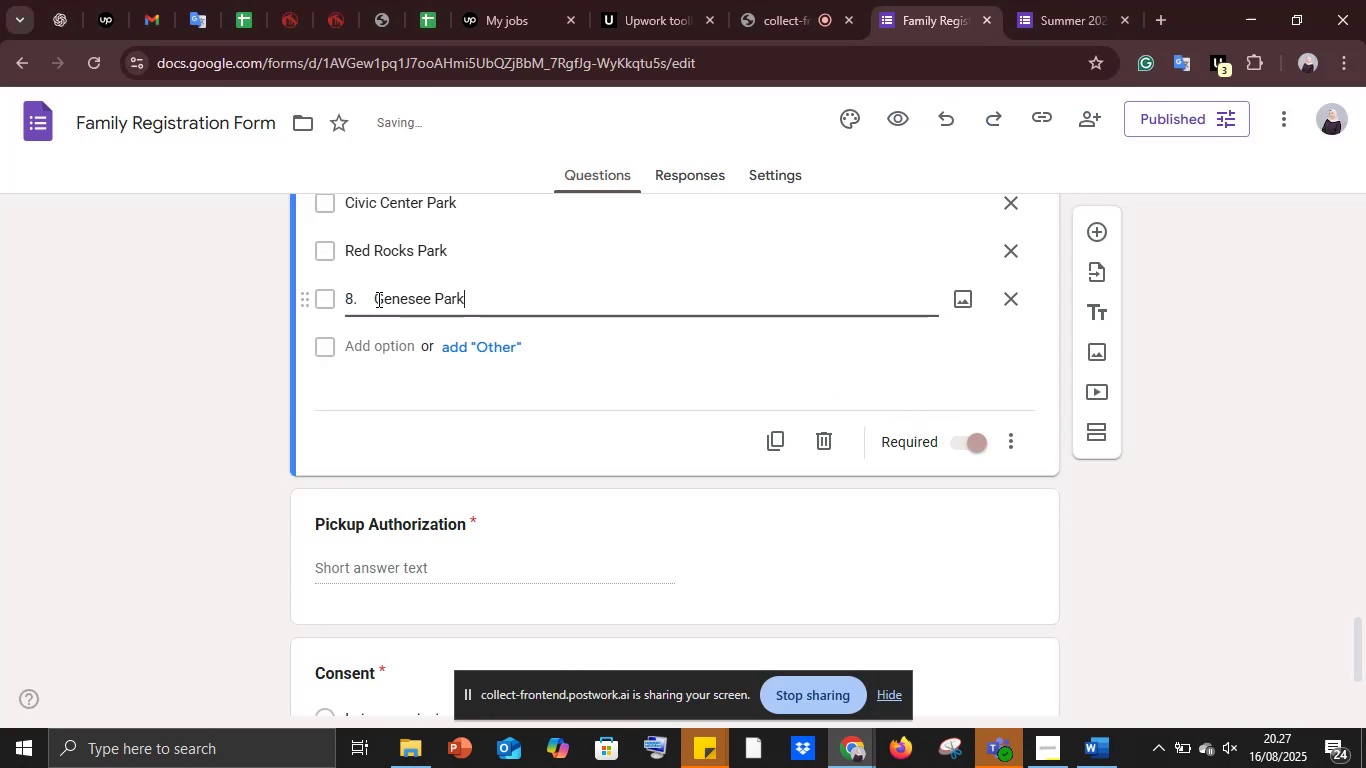 
left_click_drag(start_coordinate=[375, 299], to_coordinate=[276, 301])
 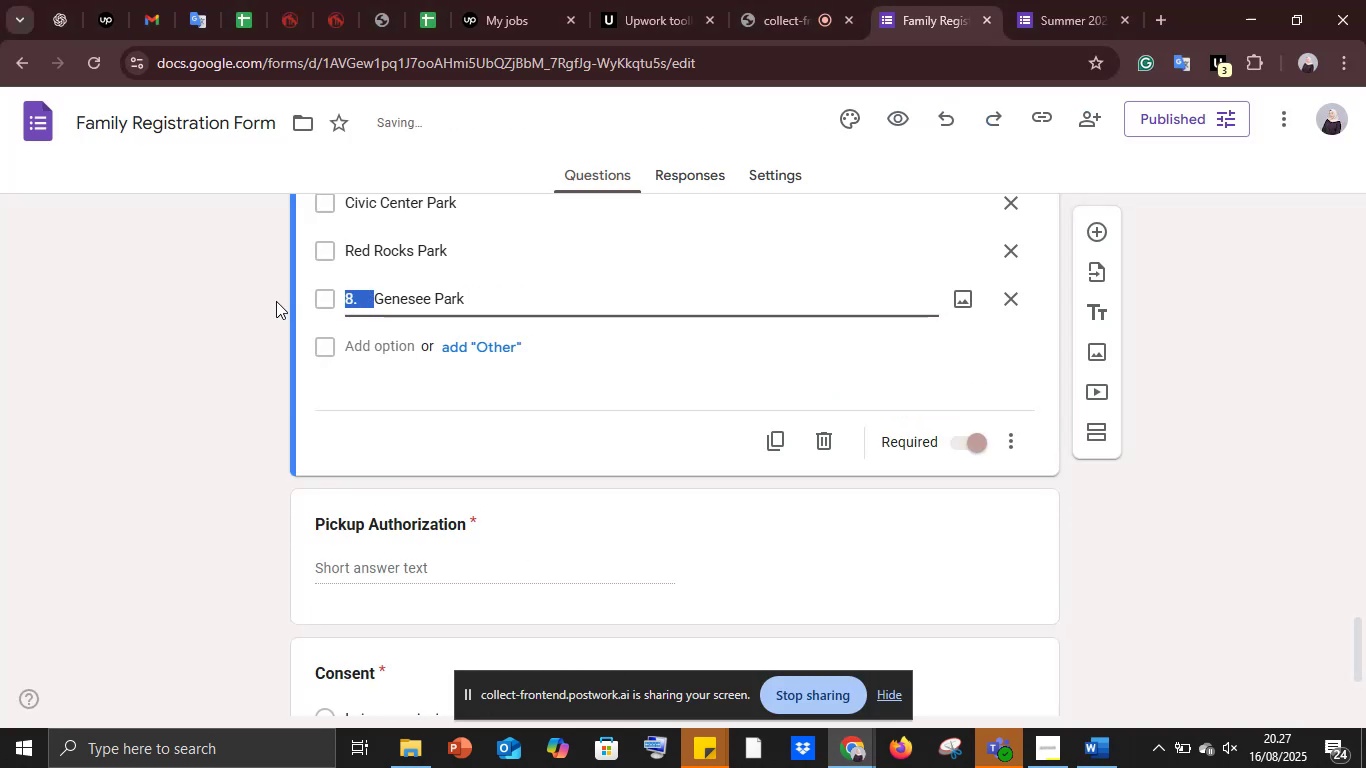 
key(Backspace)
 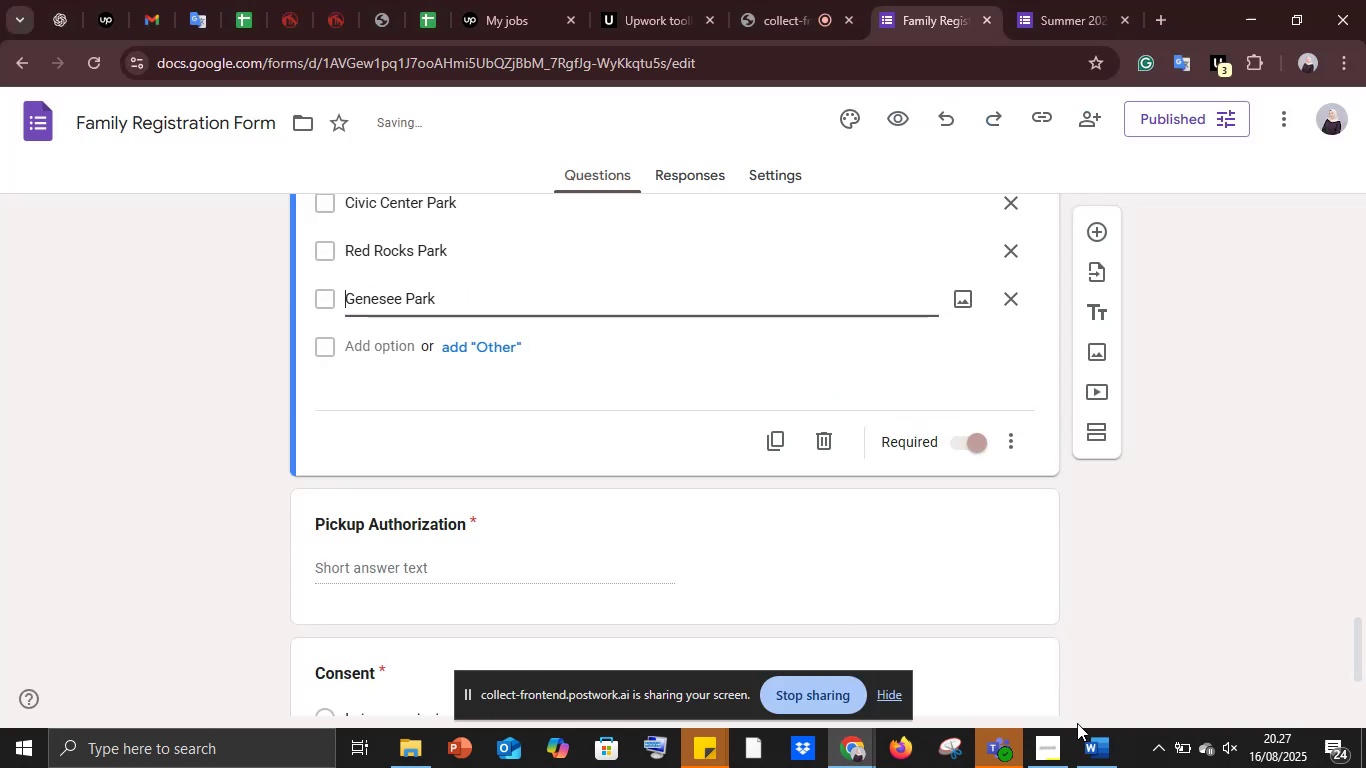 
left_click([1100, 764])
 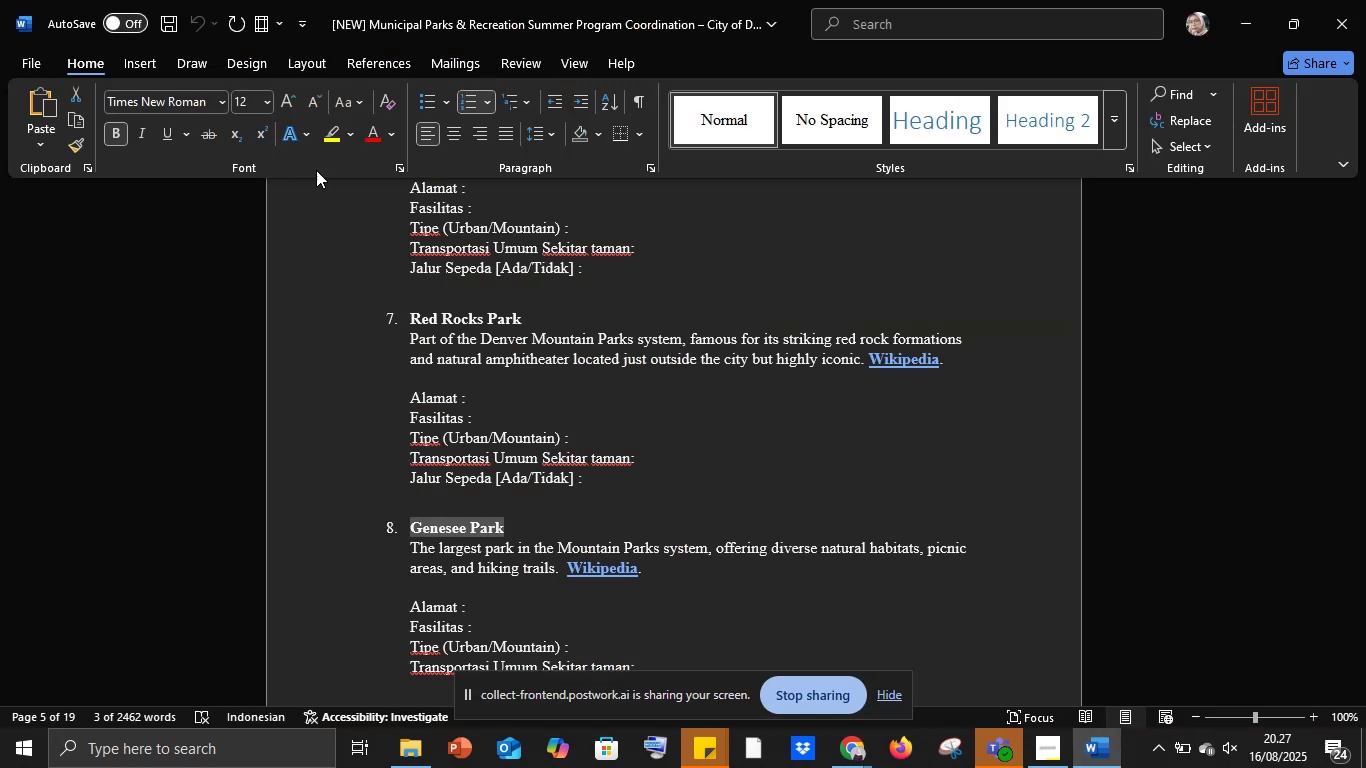 
scroll: coordinate [455, 520], scroll_direction: down, amount: 14.0
 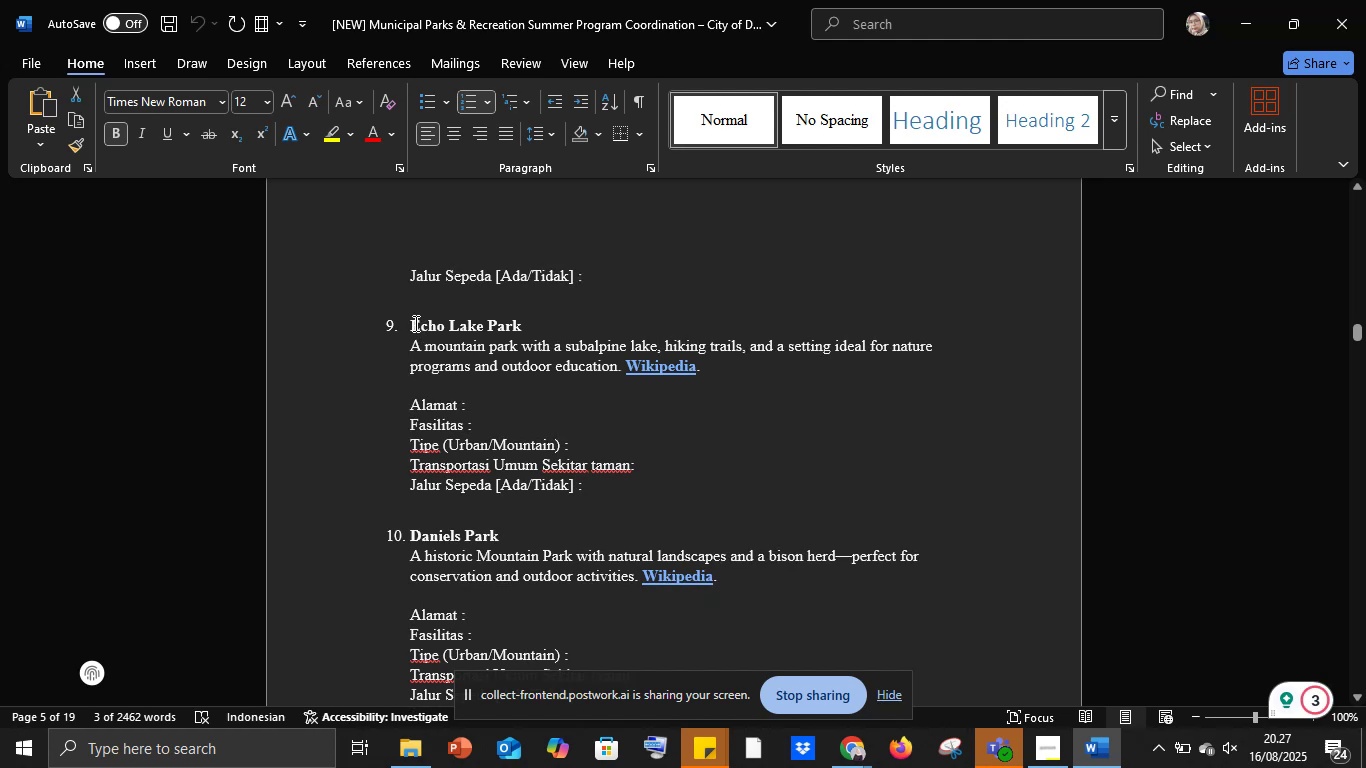 
left_click_drag(start_coordinate=[410, 319], to_coordinate=[537, 322])
 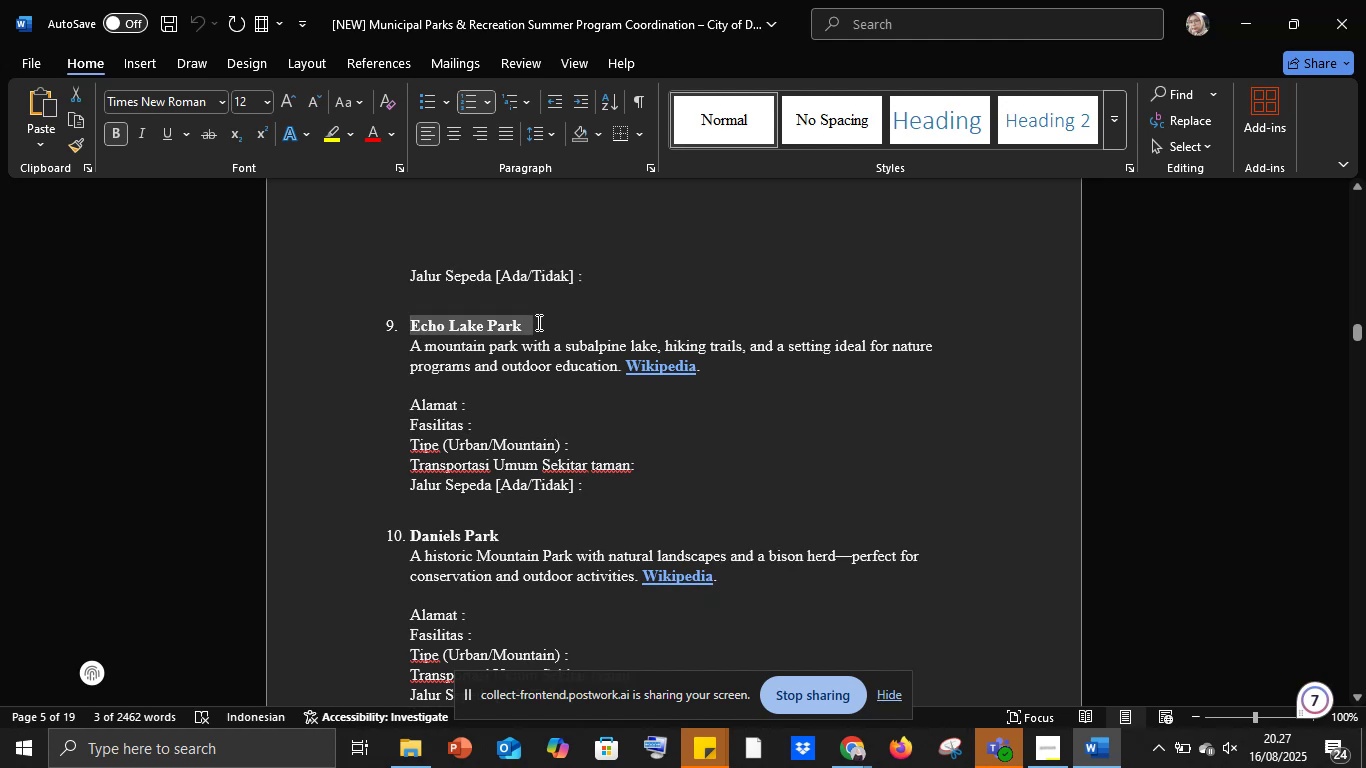 
key(Control+C)
 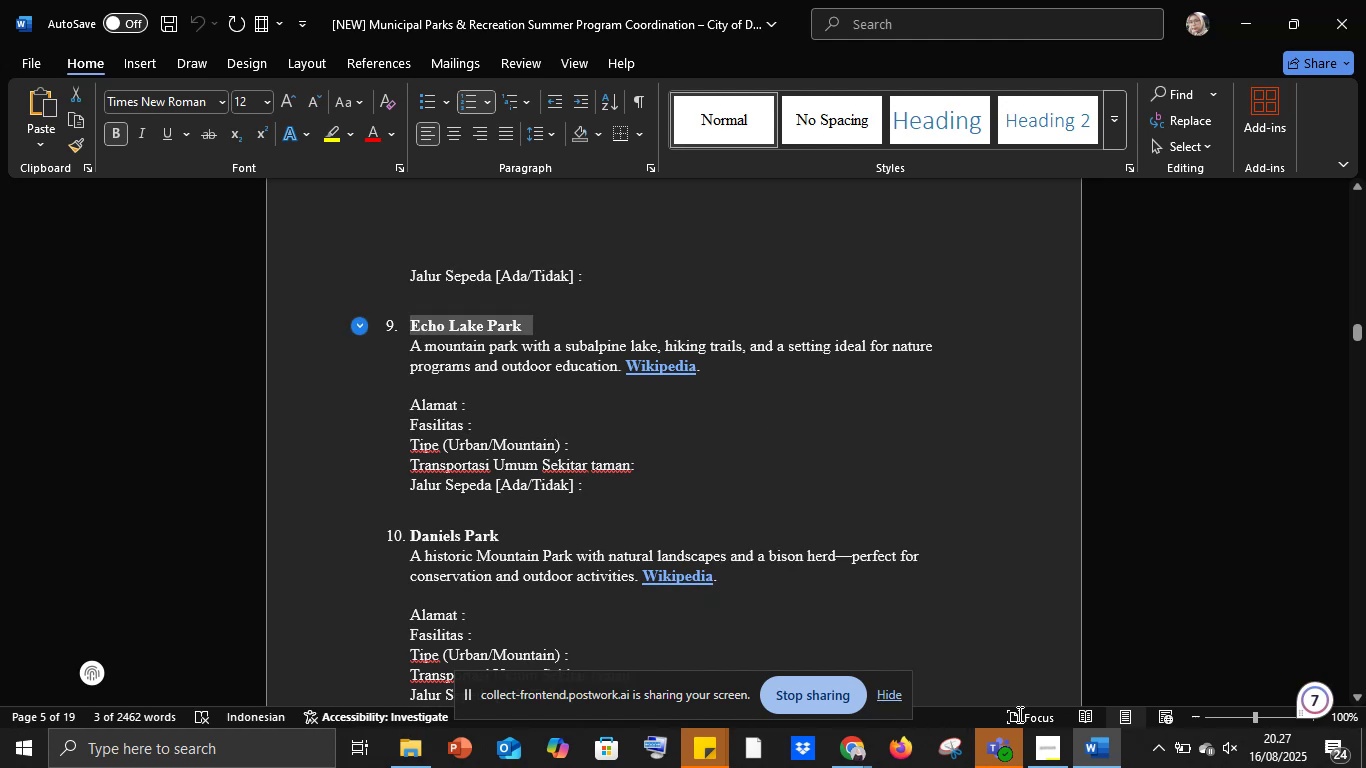 
mouse_move([1095, 745])
 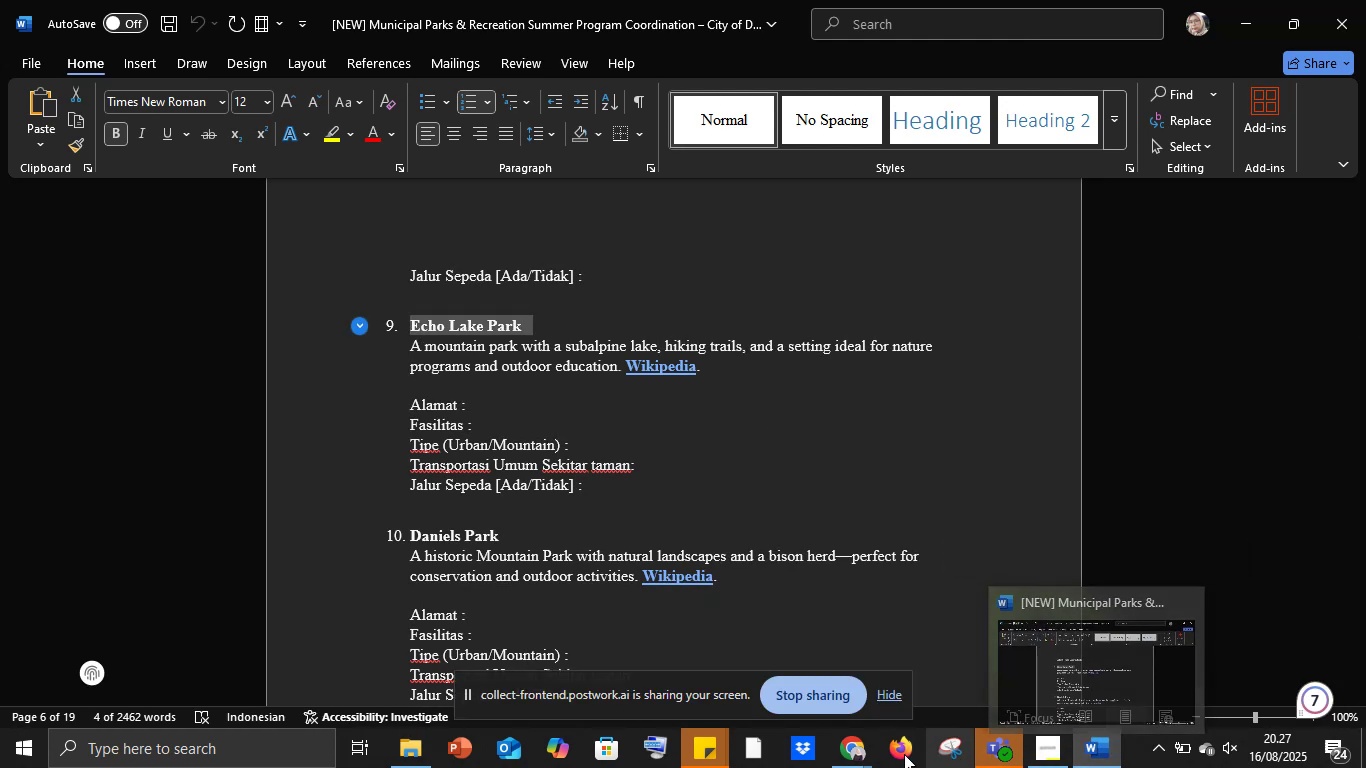 
left_click([759, 680])
 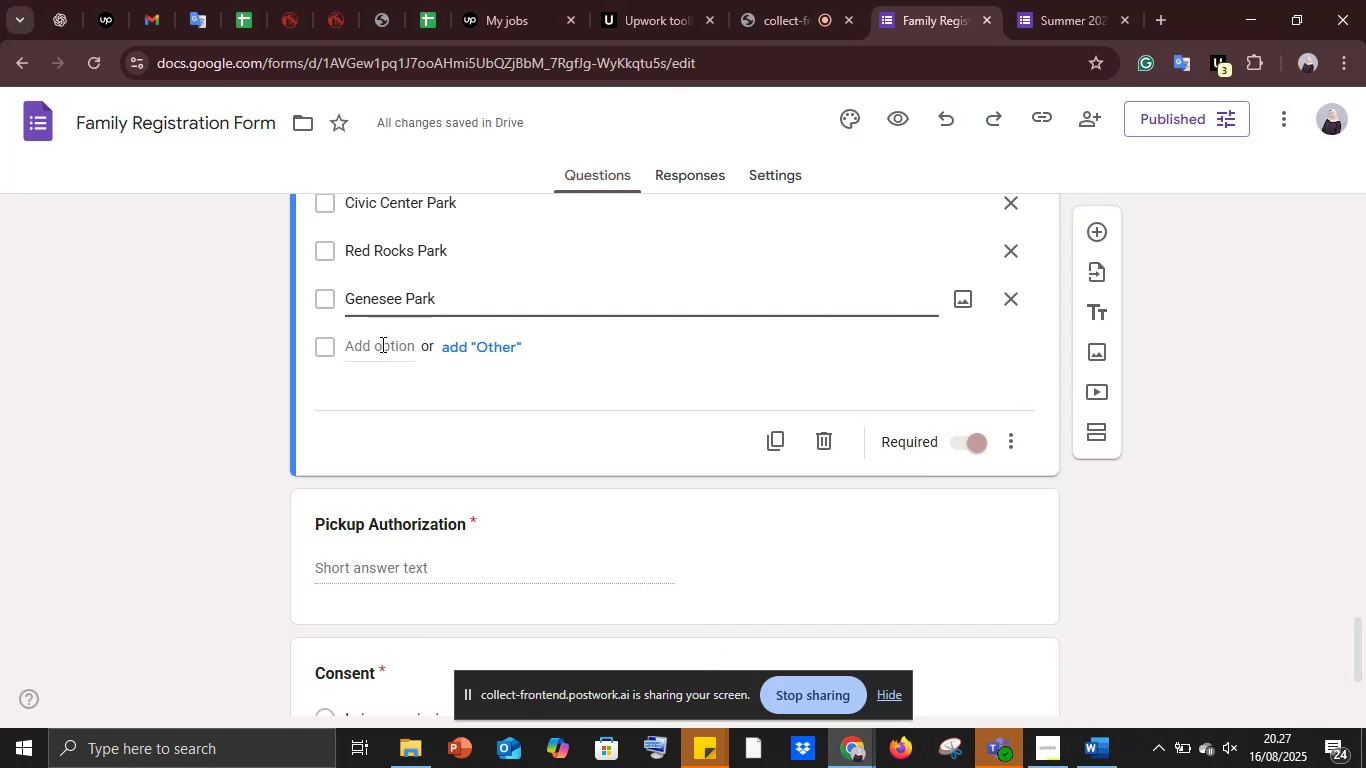 
left_click([370, 347])
 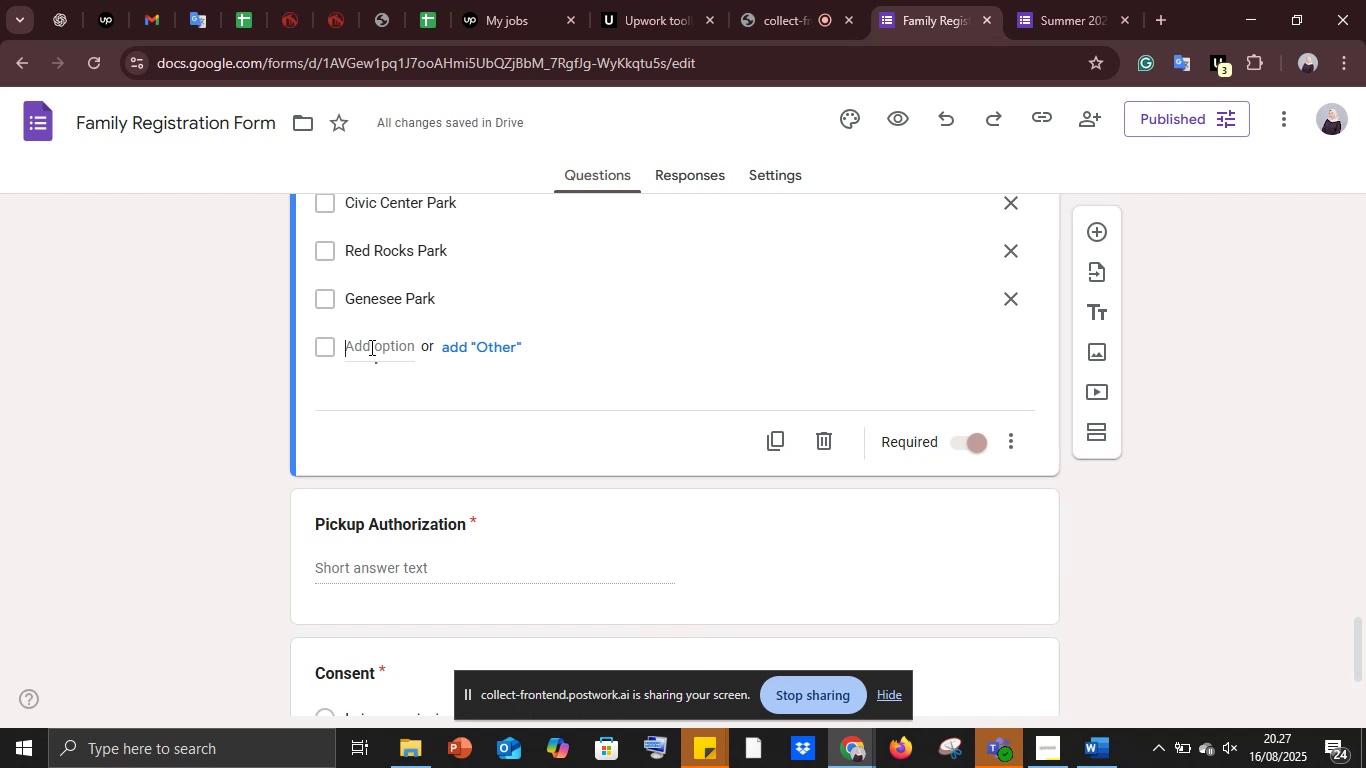 
key(Control+V)
 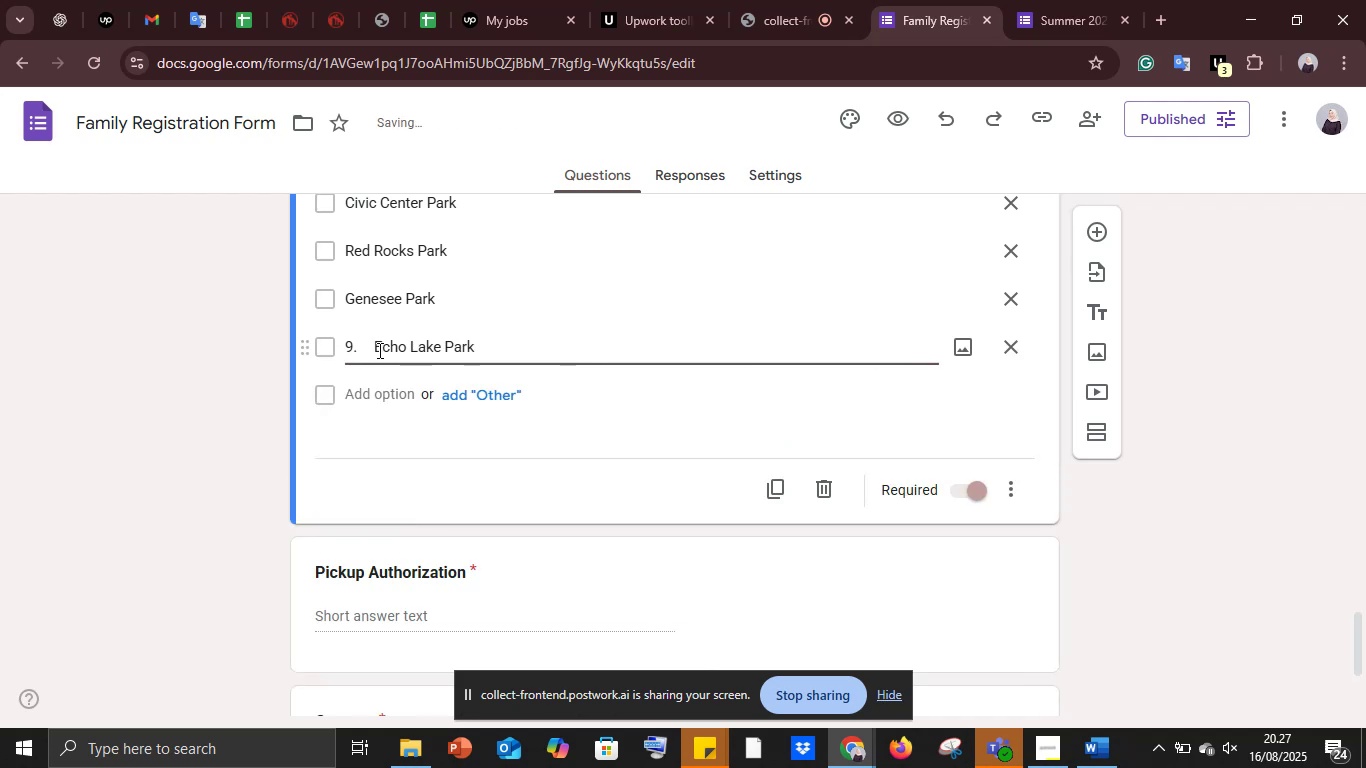 
left_click_drag(start_coordinate=[377, 348], to_coordinate=[316, 351])
 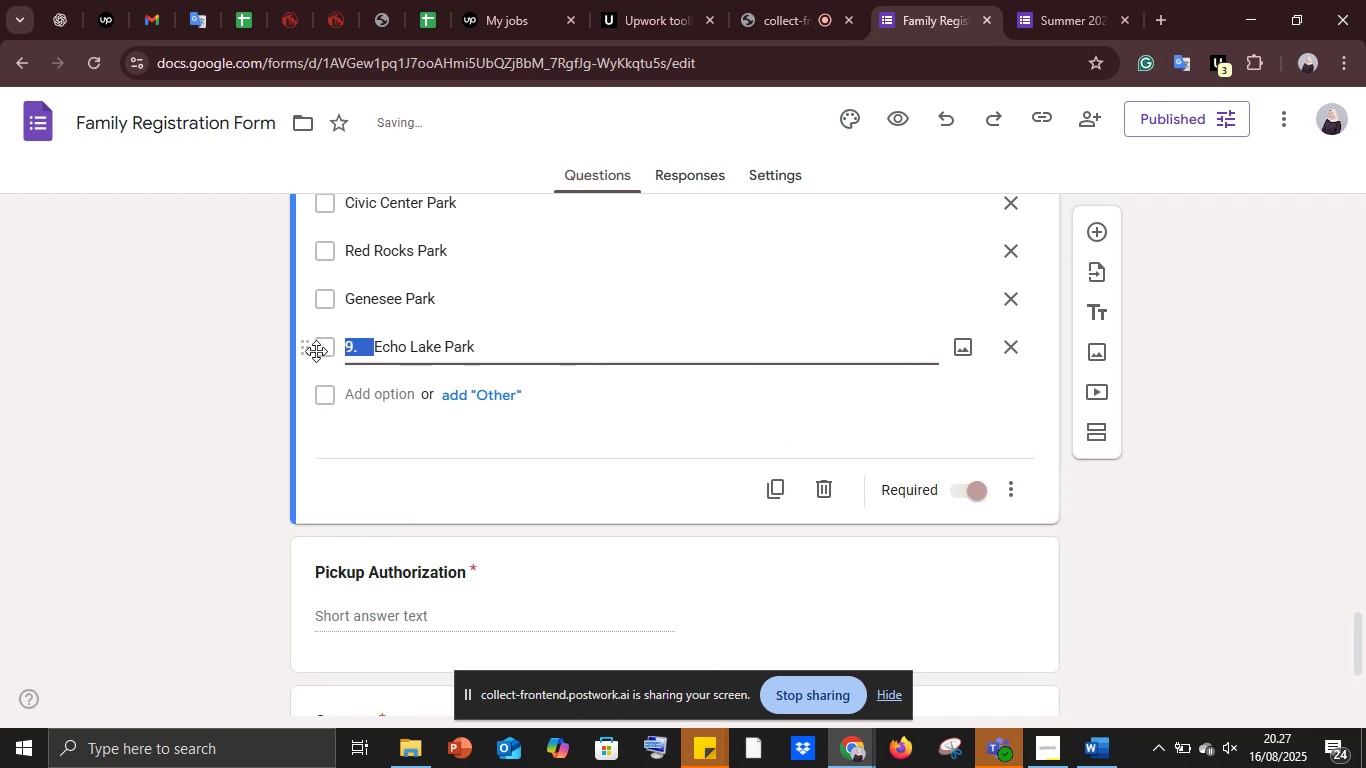 
key(Backspace)
 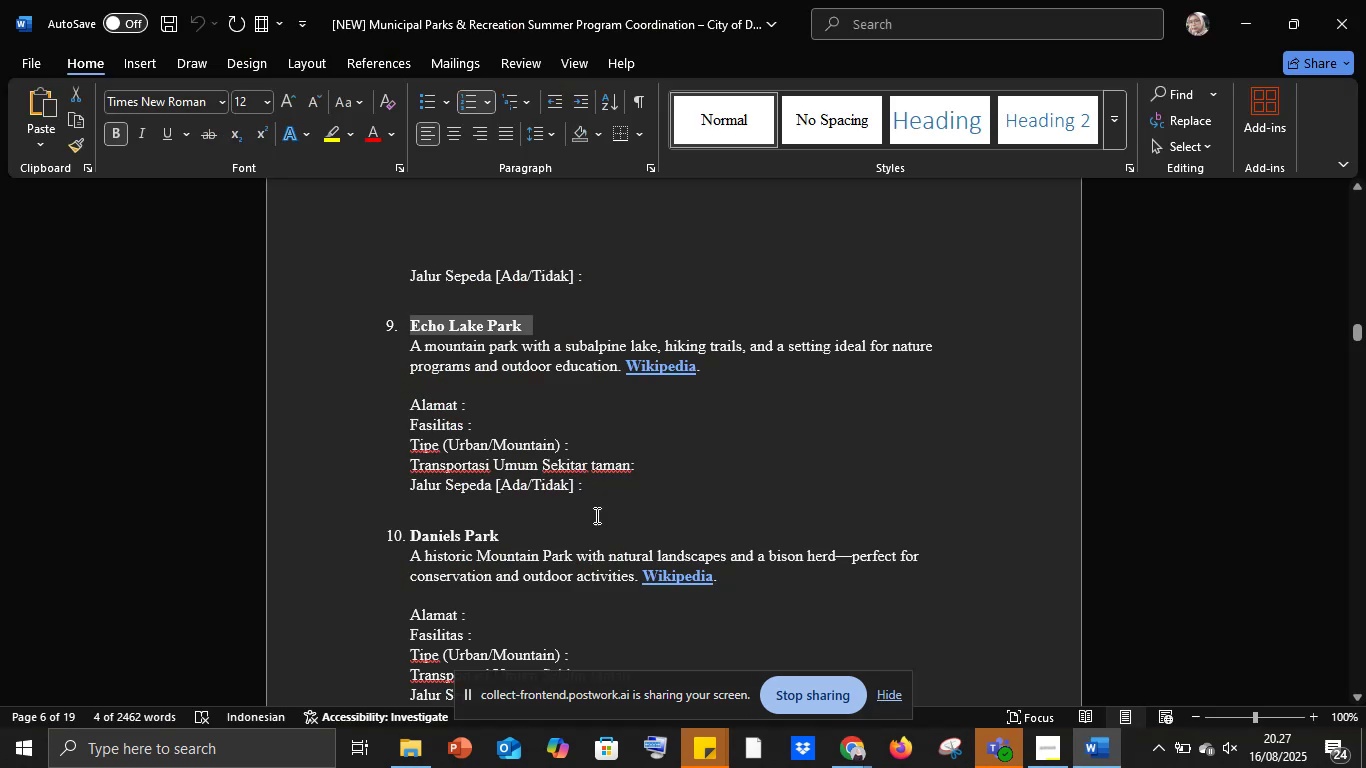 
scroll: coordinate [410, 449], scroll_direction: down, amount: 2.0
 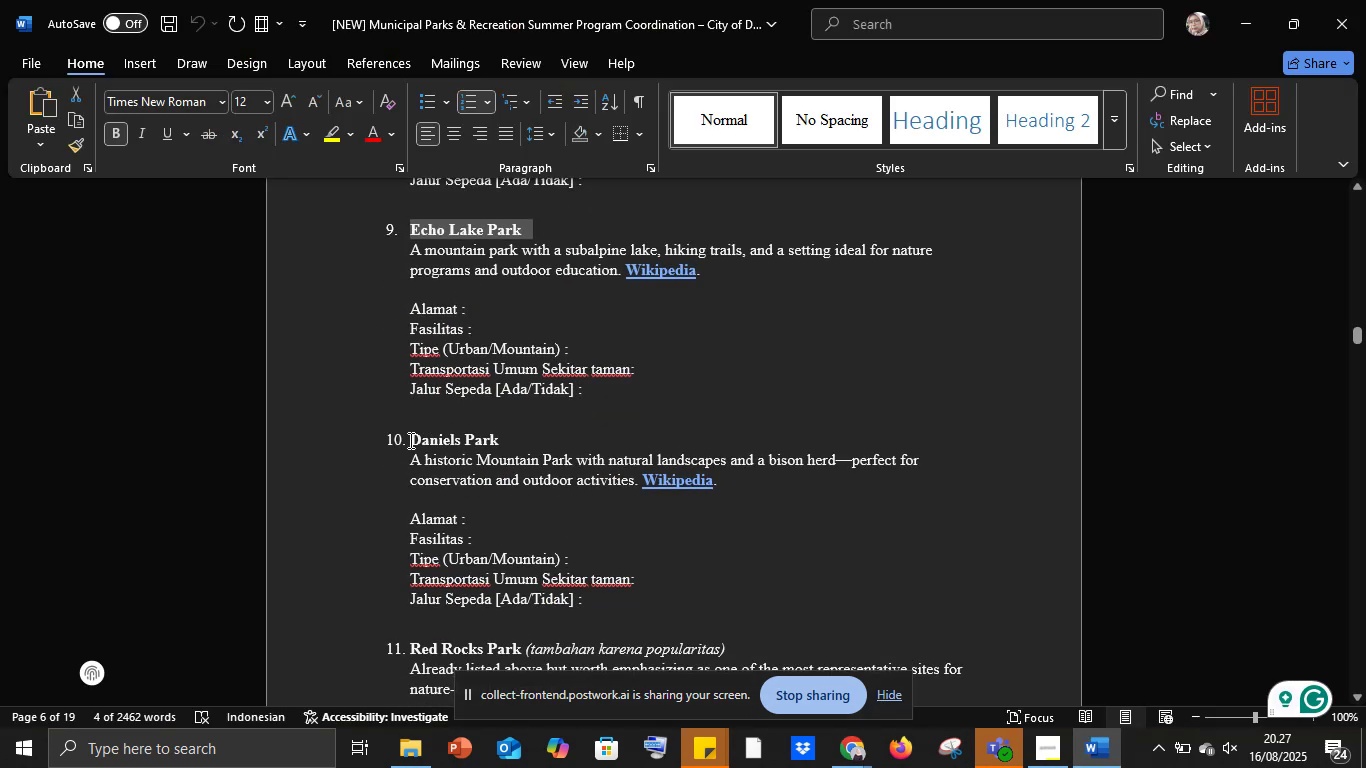 
left_click_drag(start_coordinate=[413, 440], to_coordinate=[497, 437])
 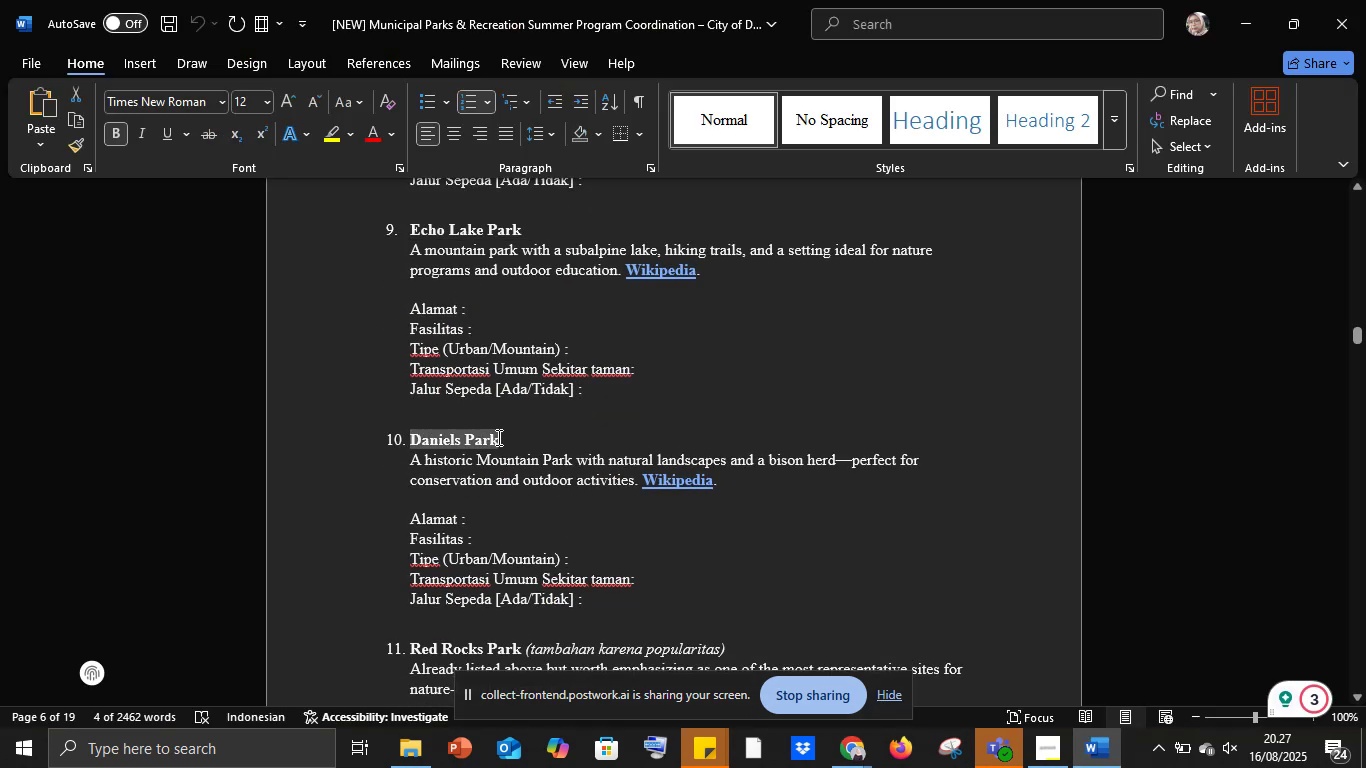 
key(Control+C)
 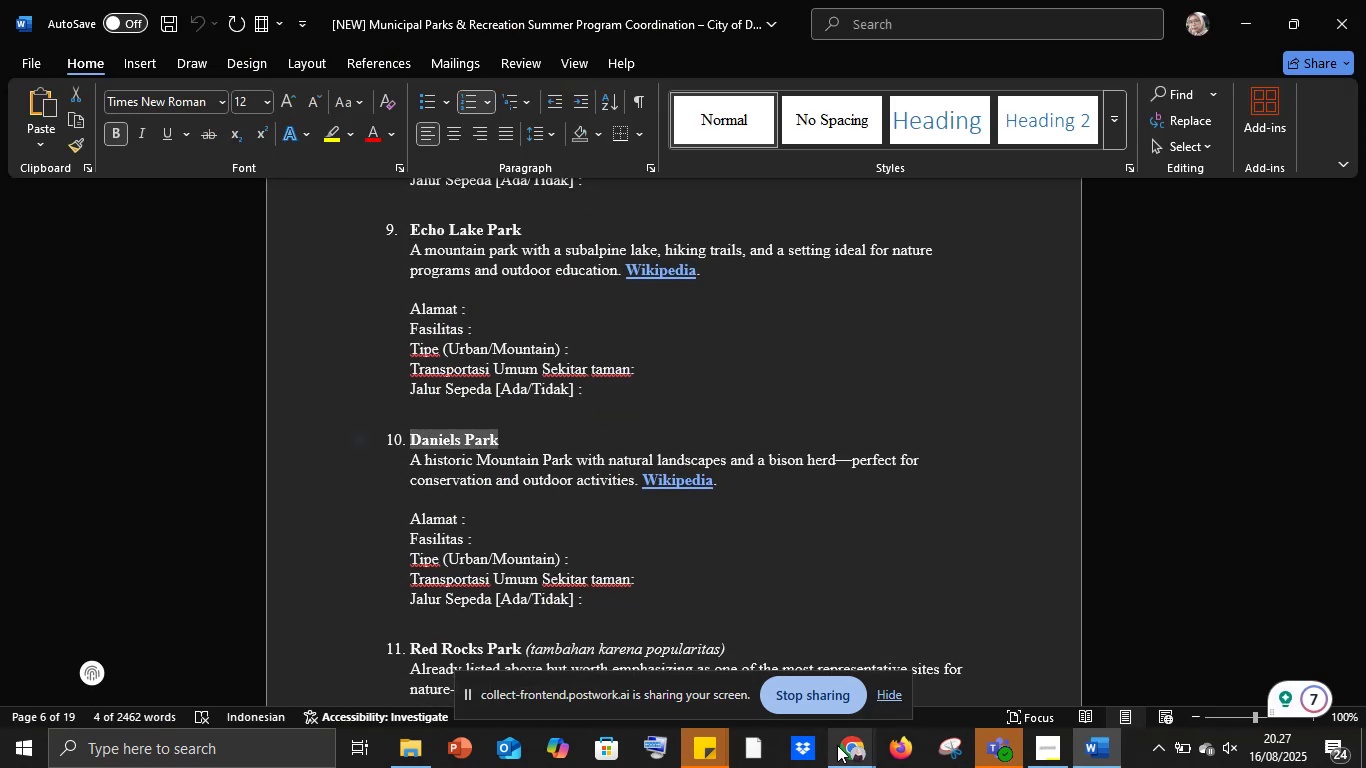 
left_click([840, 747])
 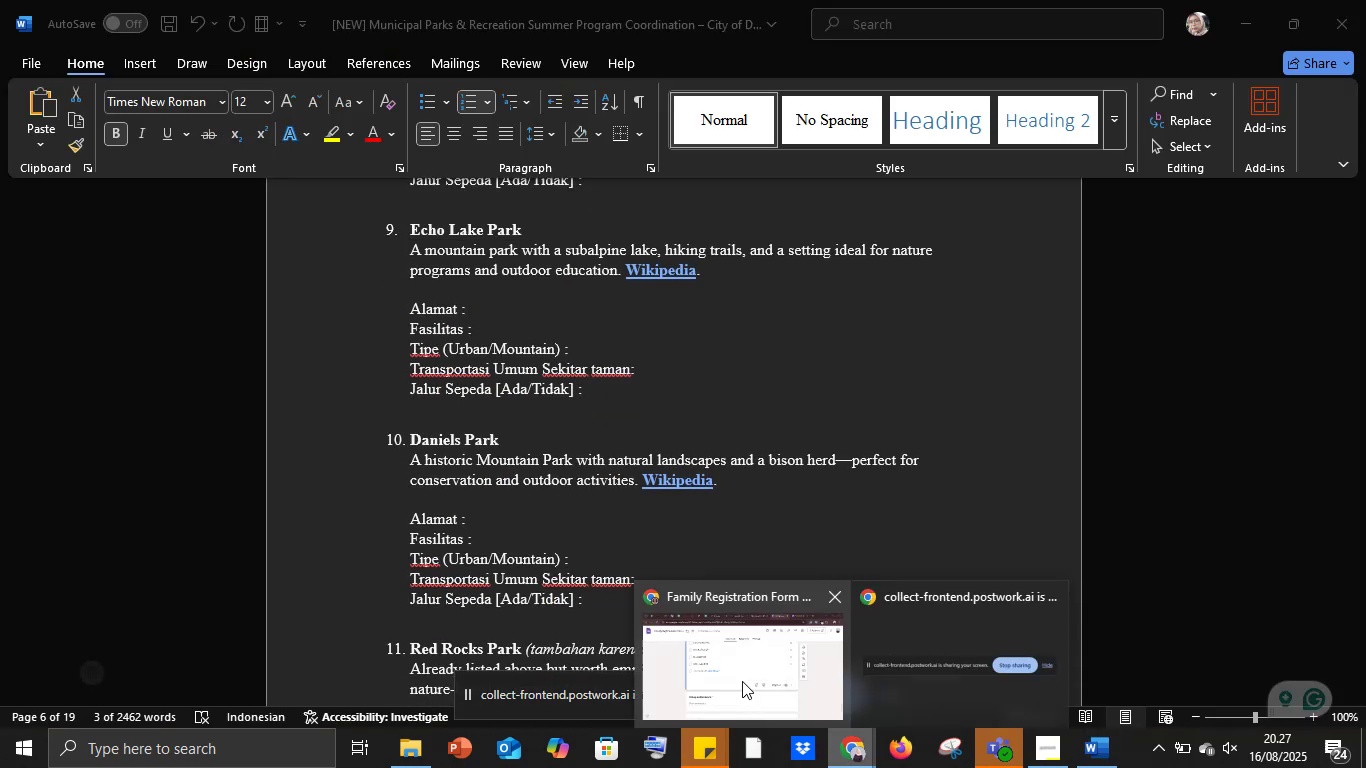 
left_click([742, 681])
 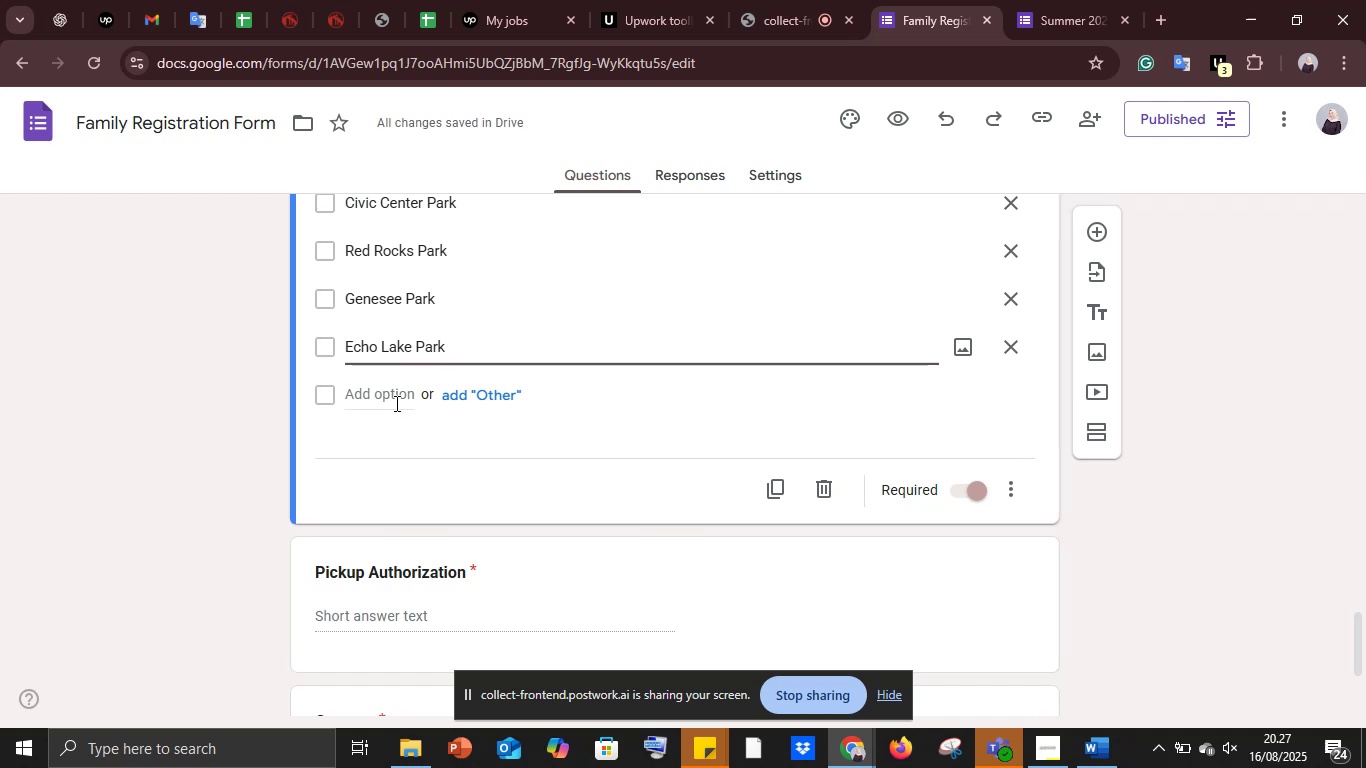 
left_click([388, 392])
 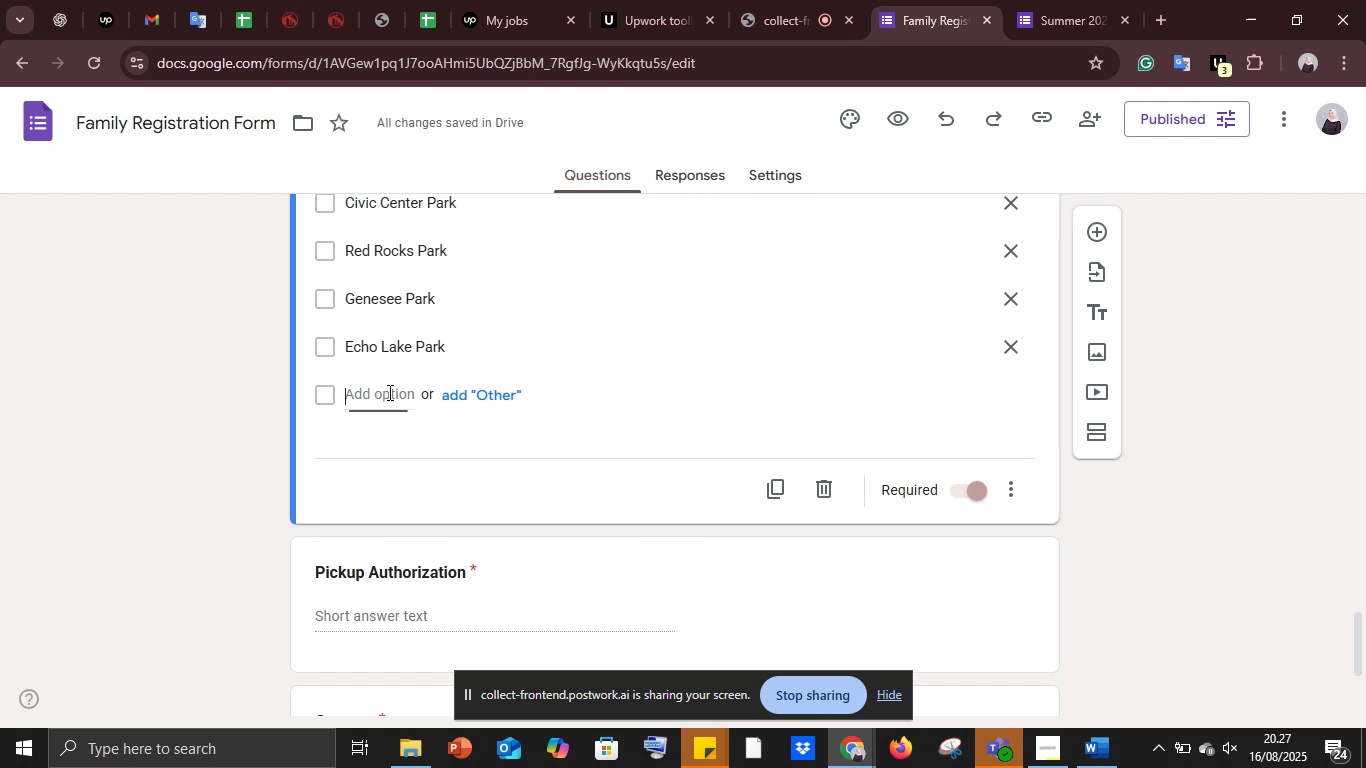 
key(Control+V)
 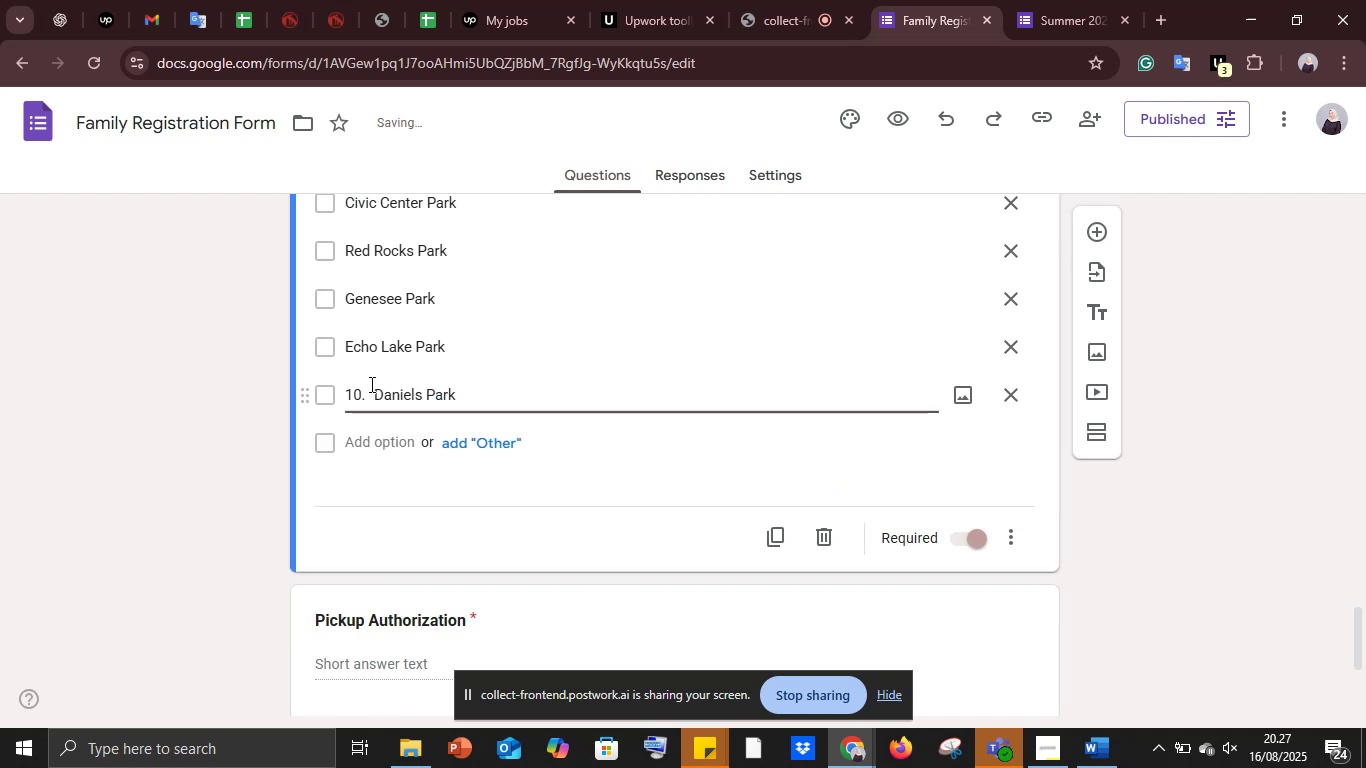 
left_click_drag(start_coordinate=[375, 392], to_coordinate=[331, 394])
 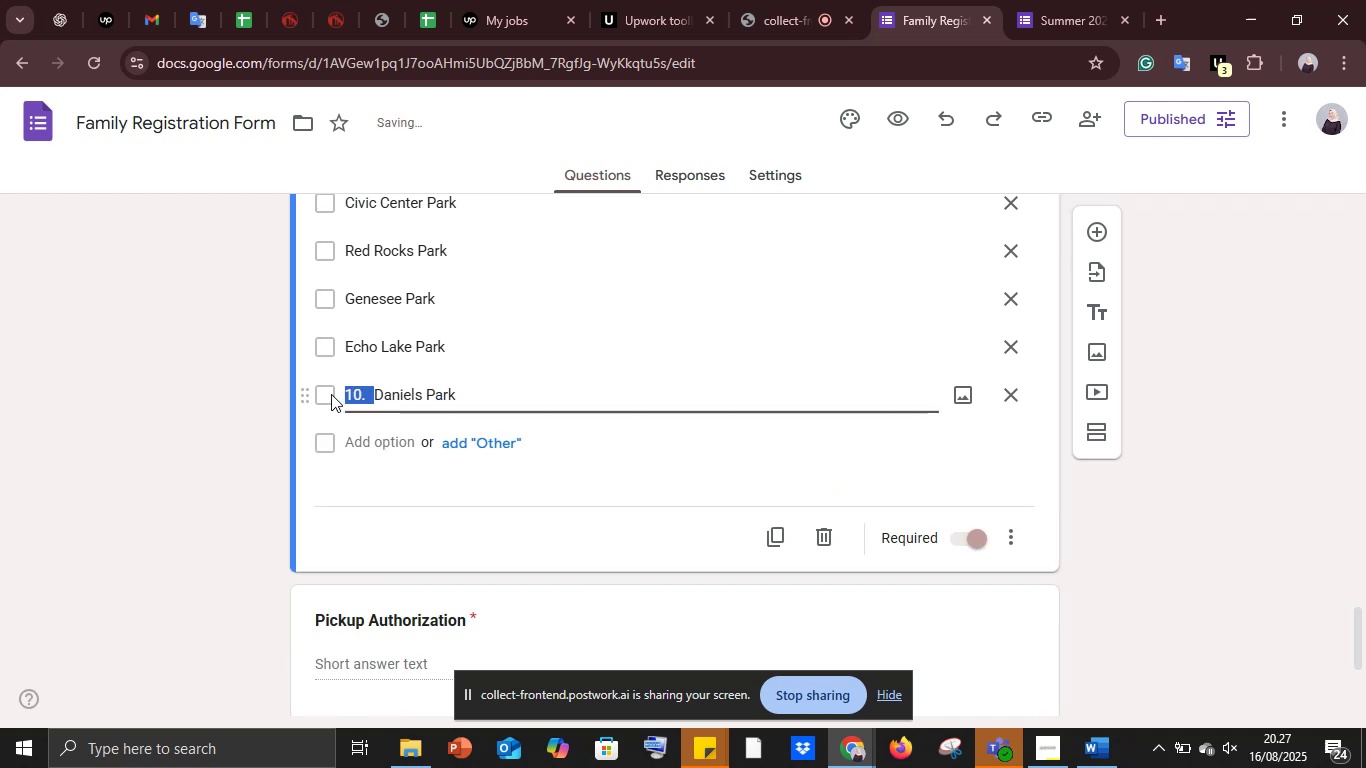 
key(Backspace)
 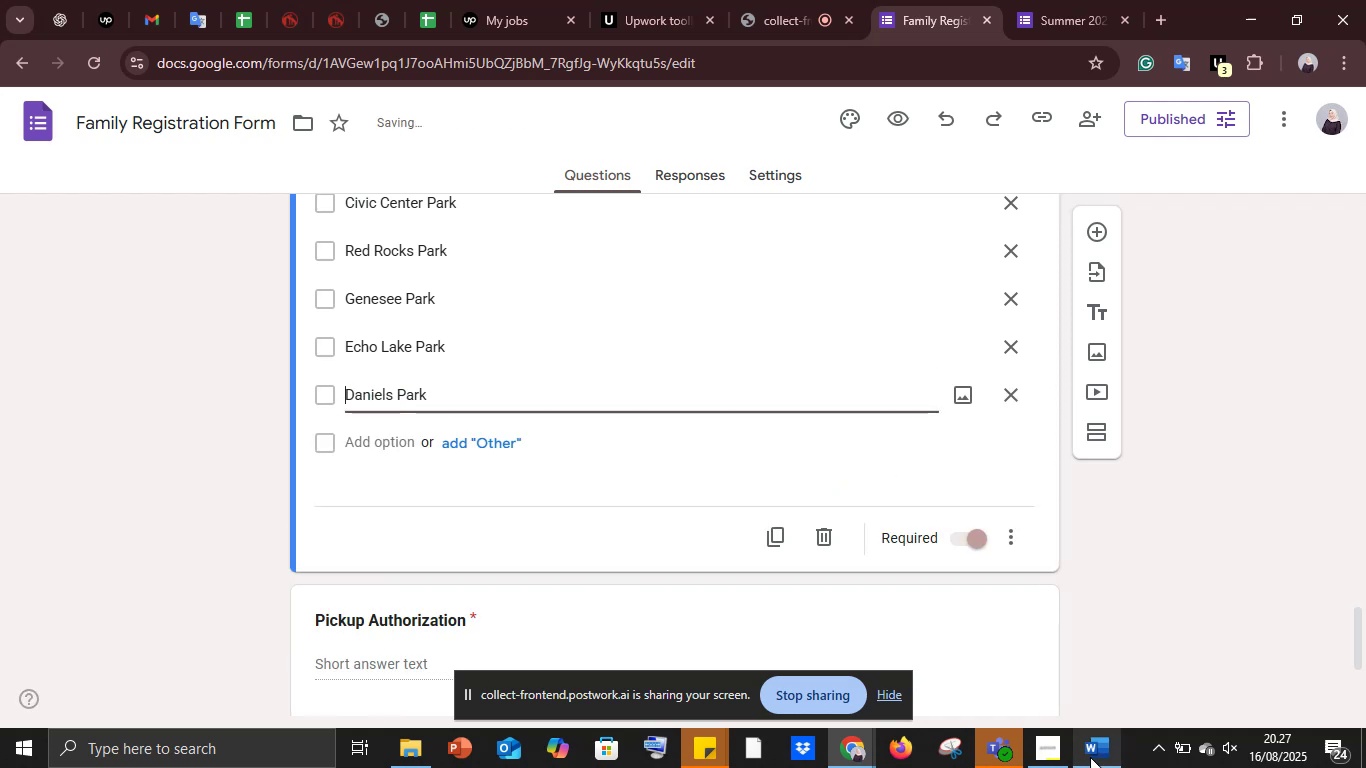 
left_click([1105, 754])
 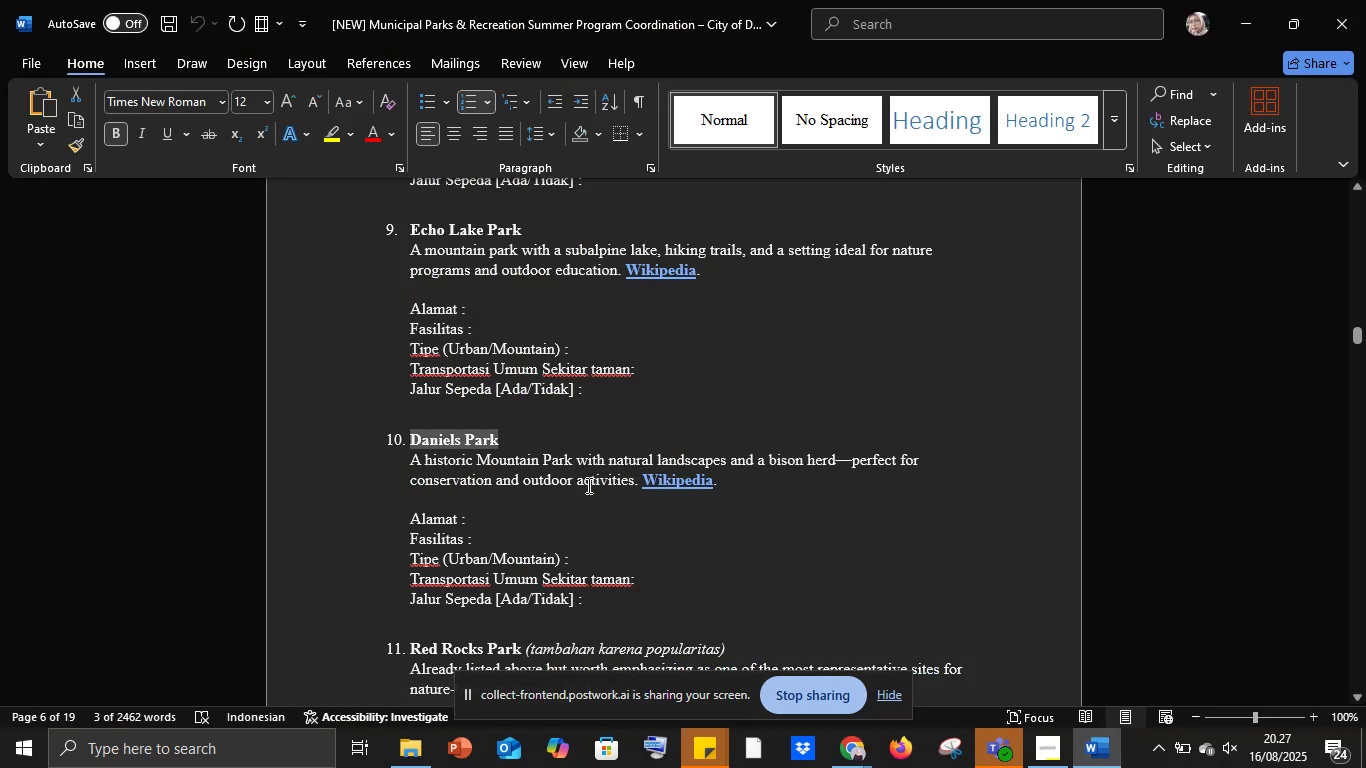 
scroll: coordinate [588, 484], scroll_direction: down, amount: 3.0
 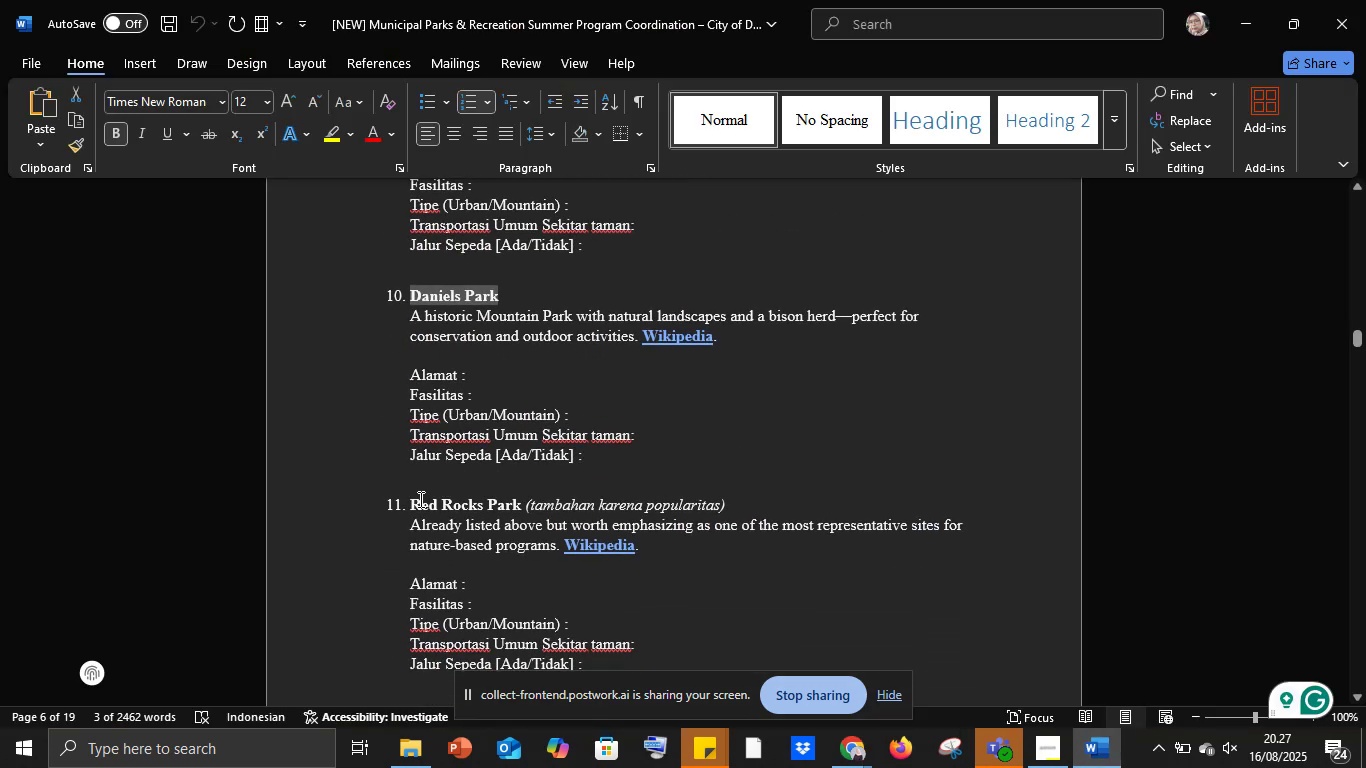 
left_click_drag(start_coordinate=[411, 502], to_coordinate=[514, 502])
 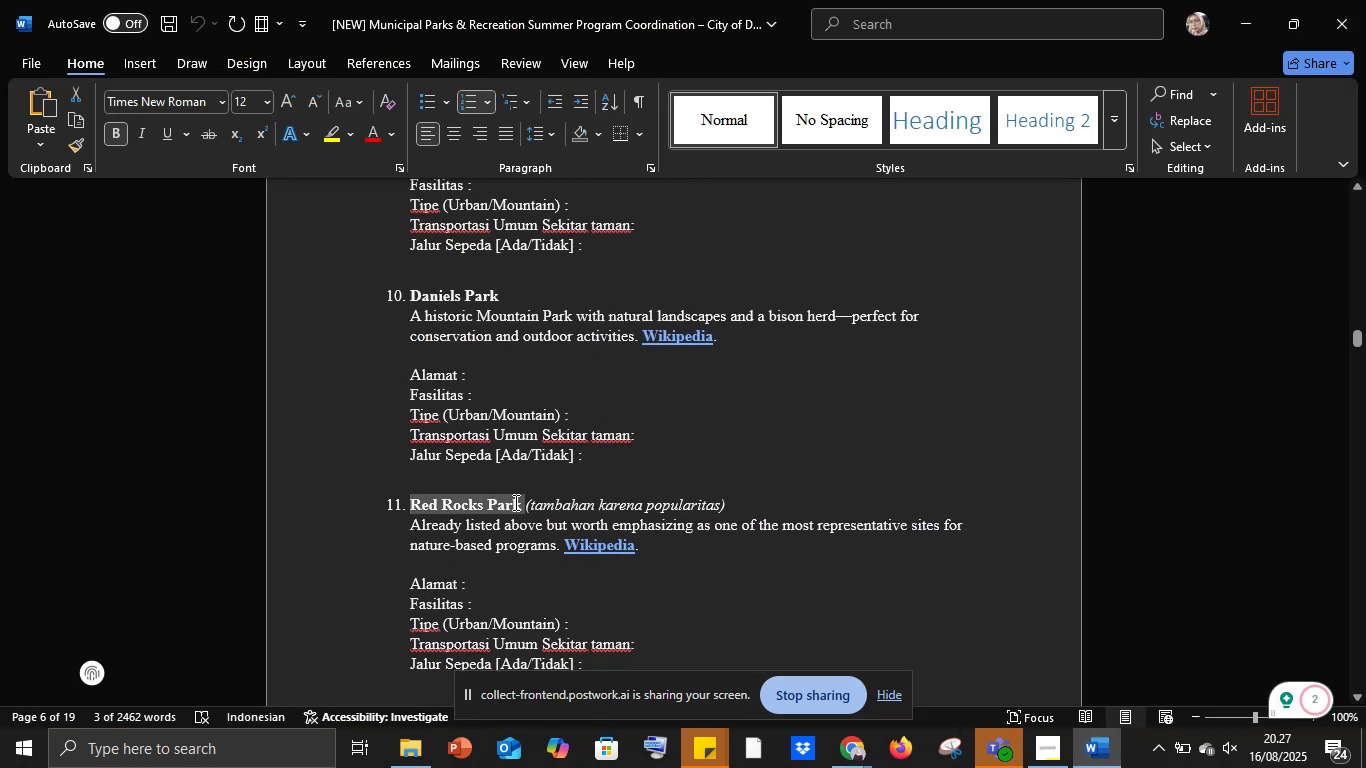 
key(Control+C)
 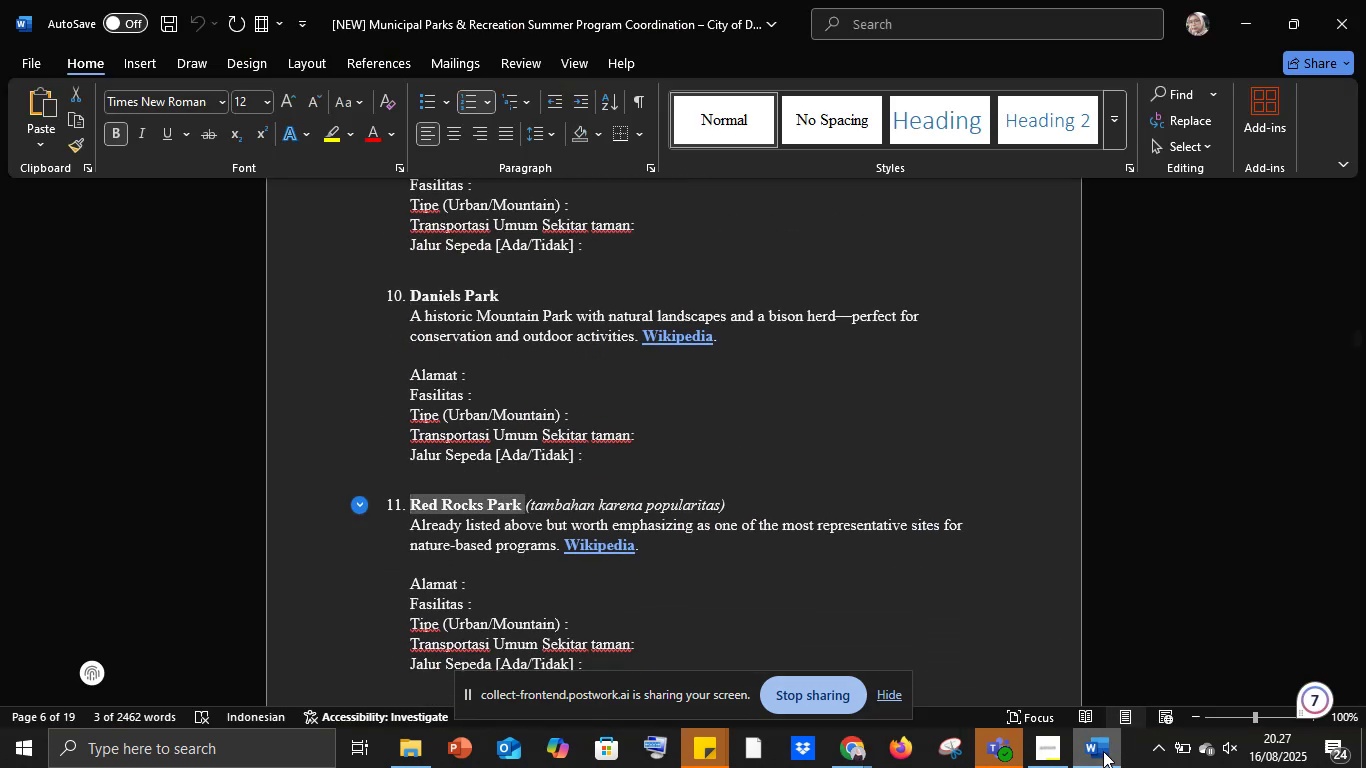 
left_click([1102, 751])
 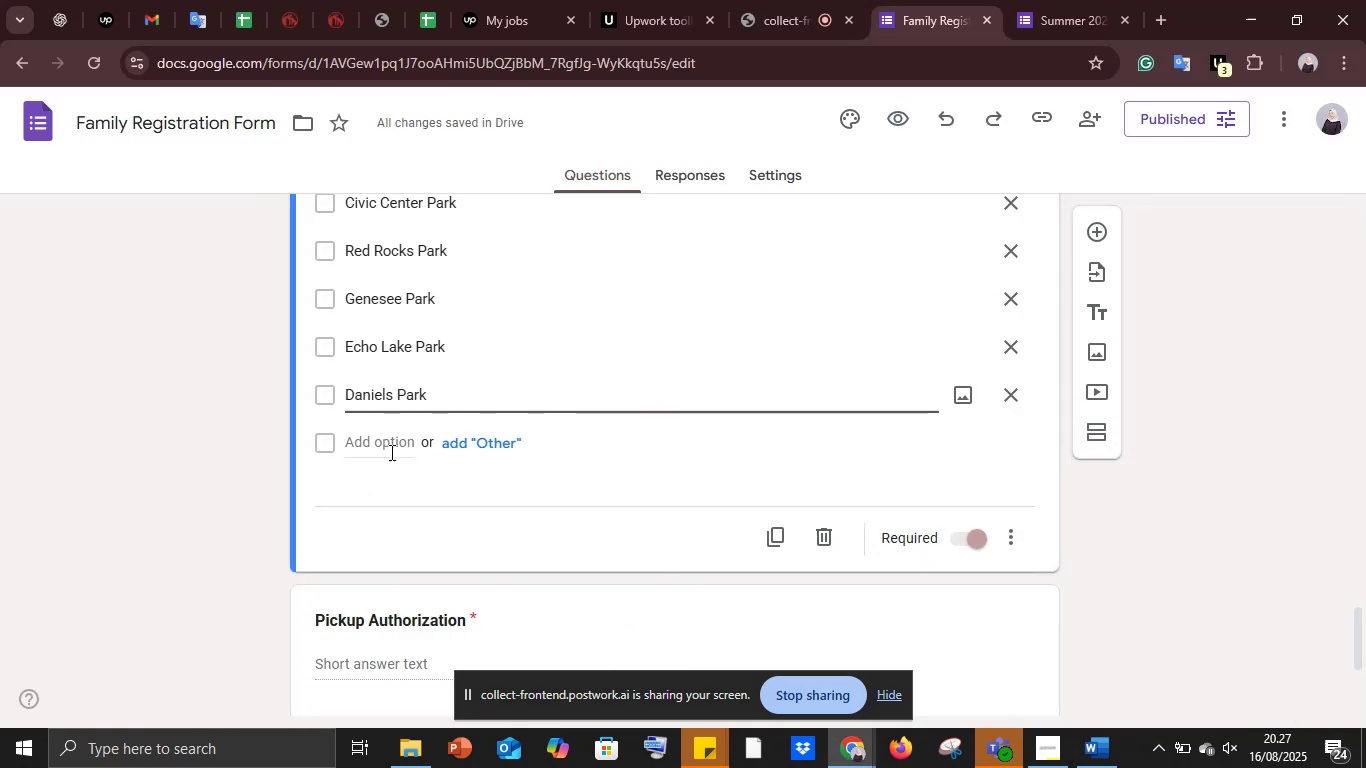 
left_click([383, 440])
 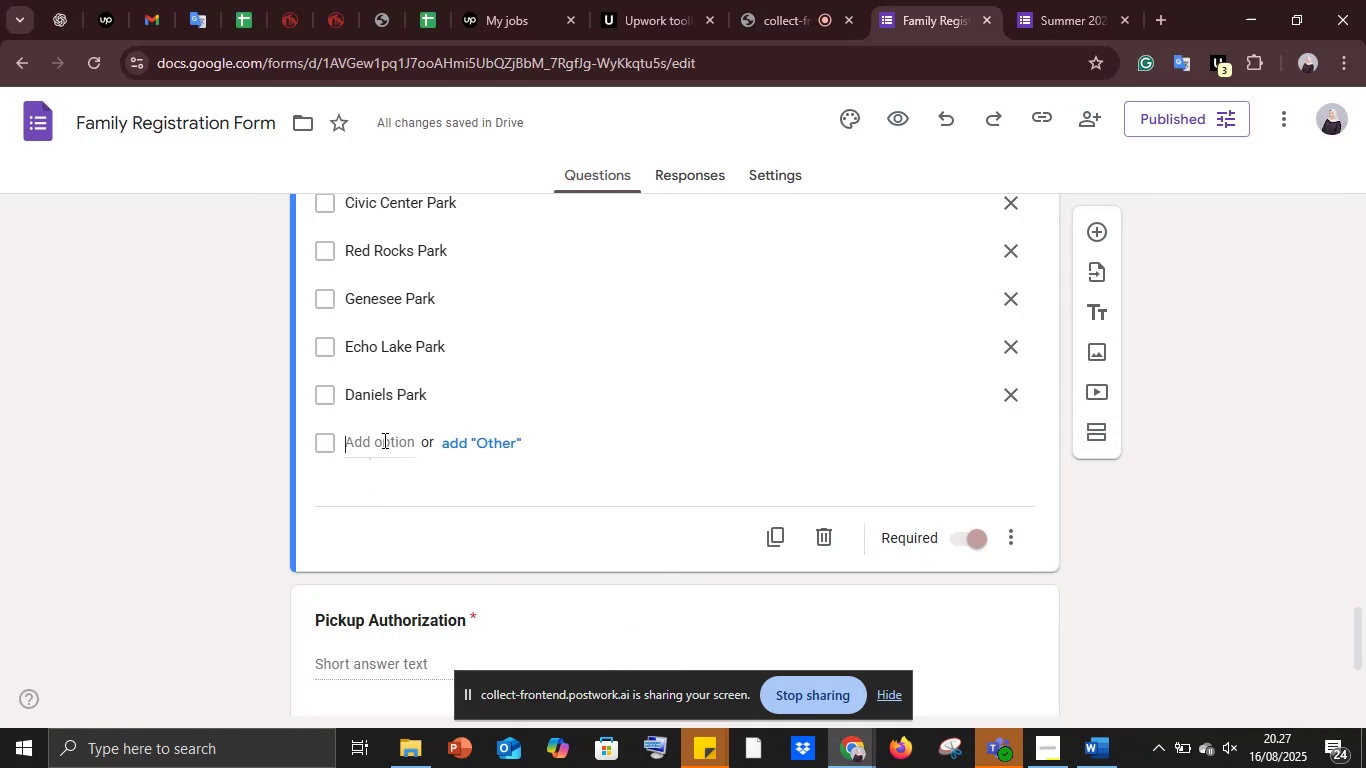 
key(Control+V)
 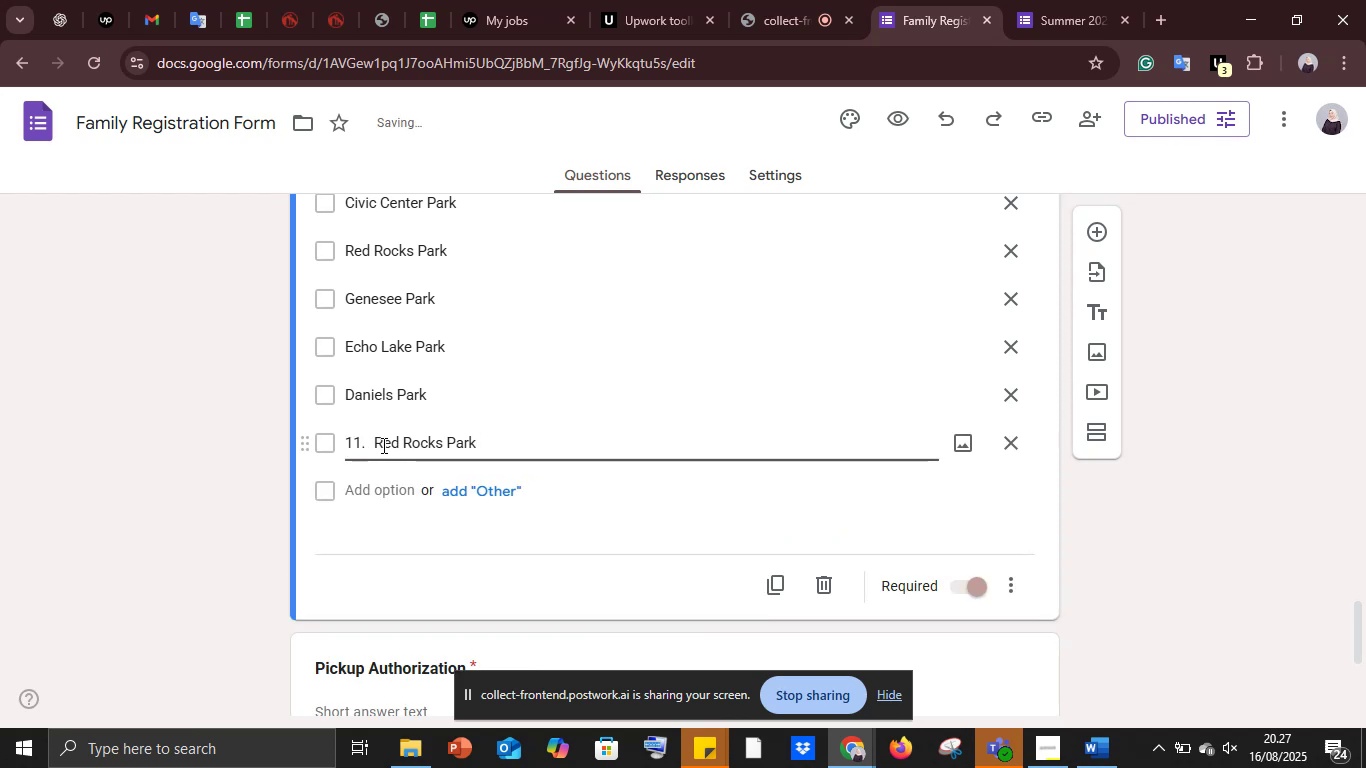 
left_click_drag(start_coordinate=[379, 439], to_coordinate=[320, 439])
 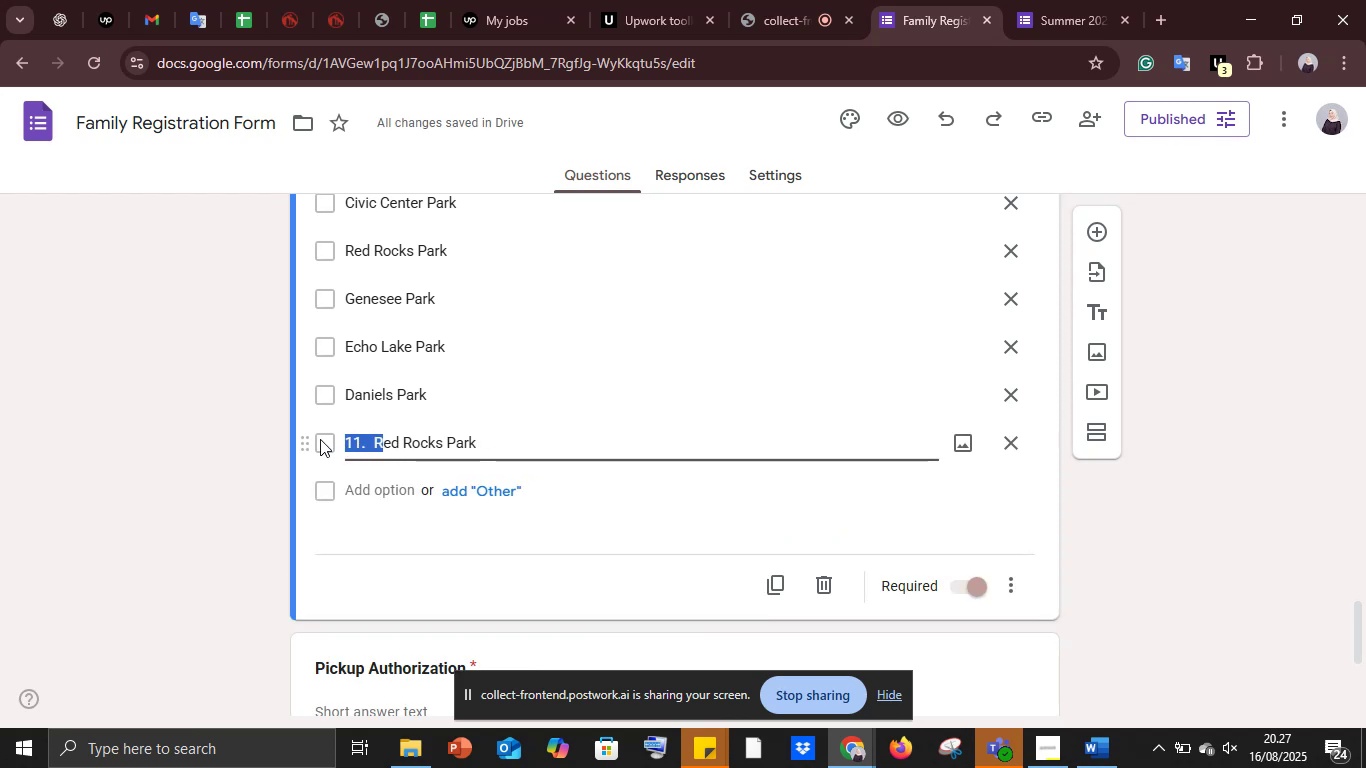 
key(Shift+R)
 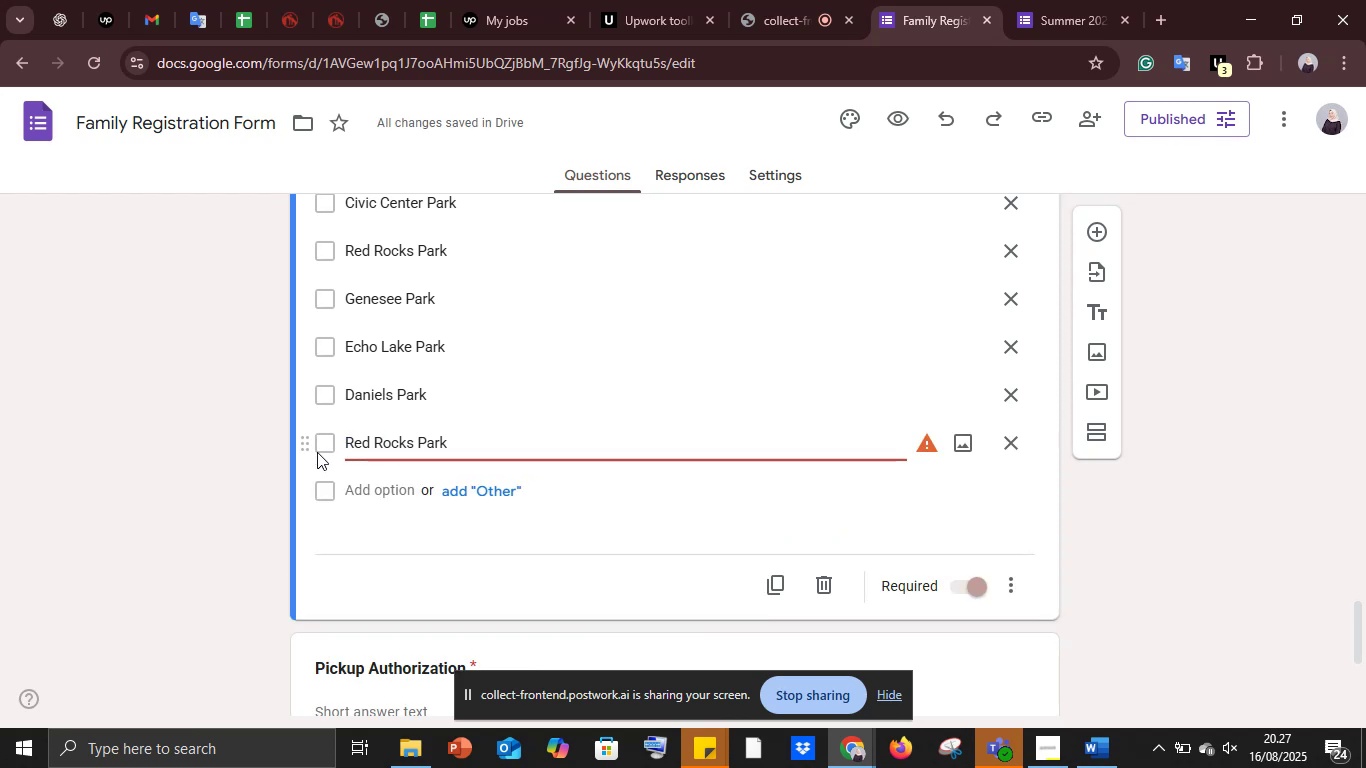 
left_click([255, 465])
 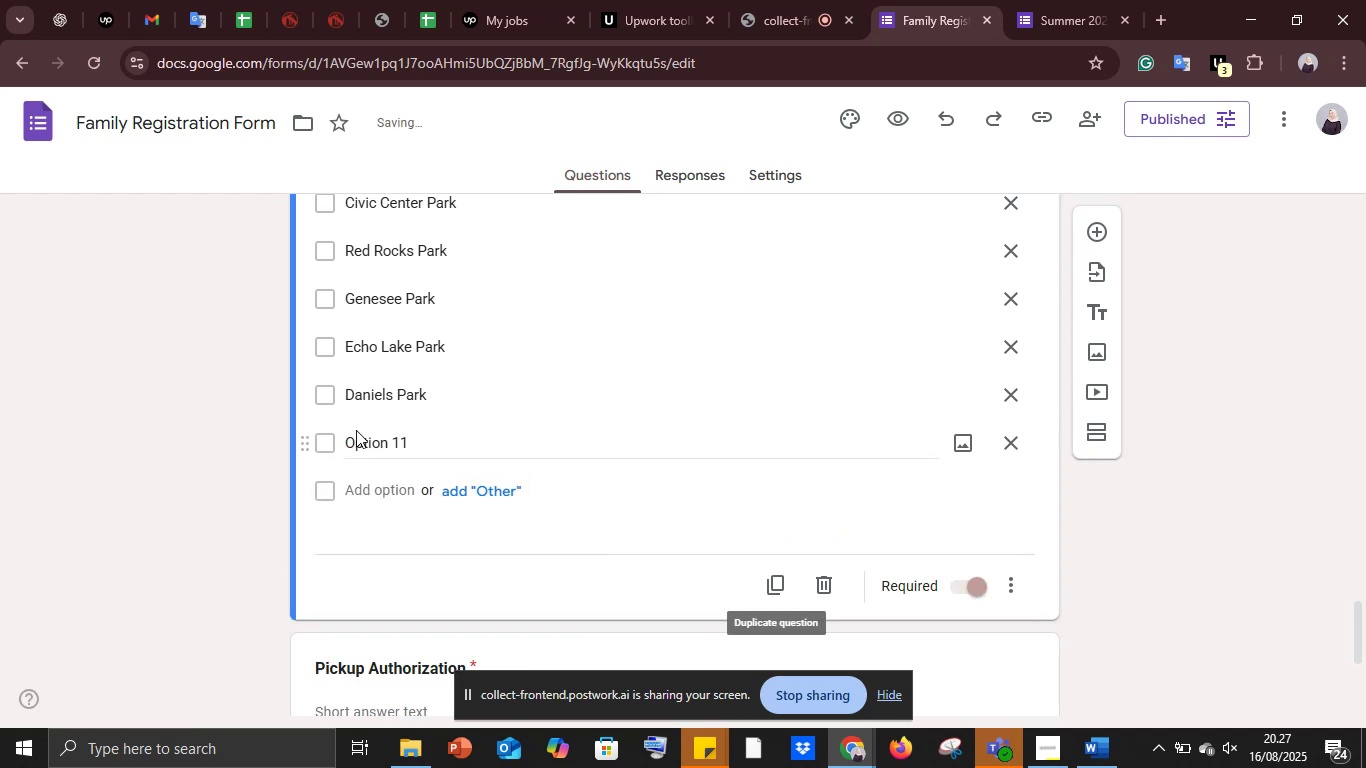 
left_click([366, 451])
 